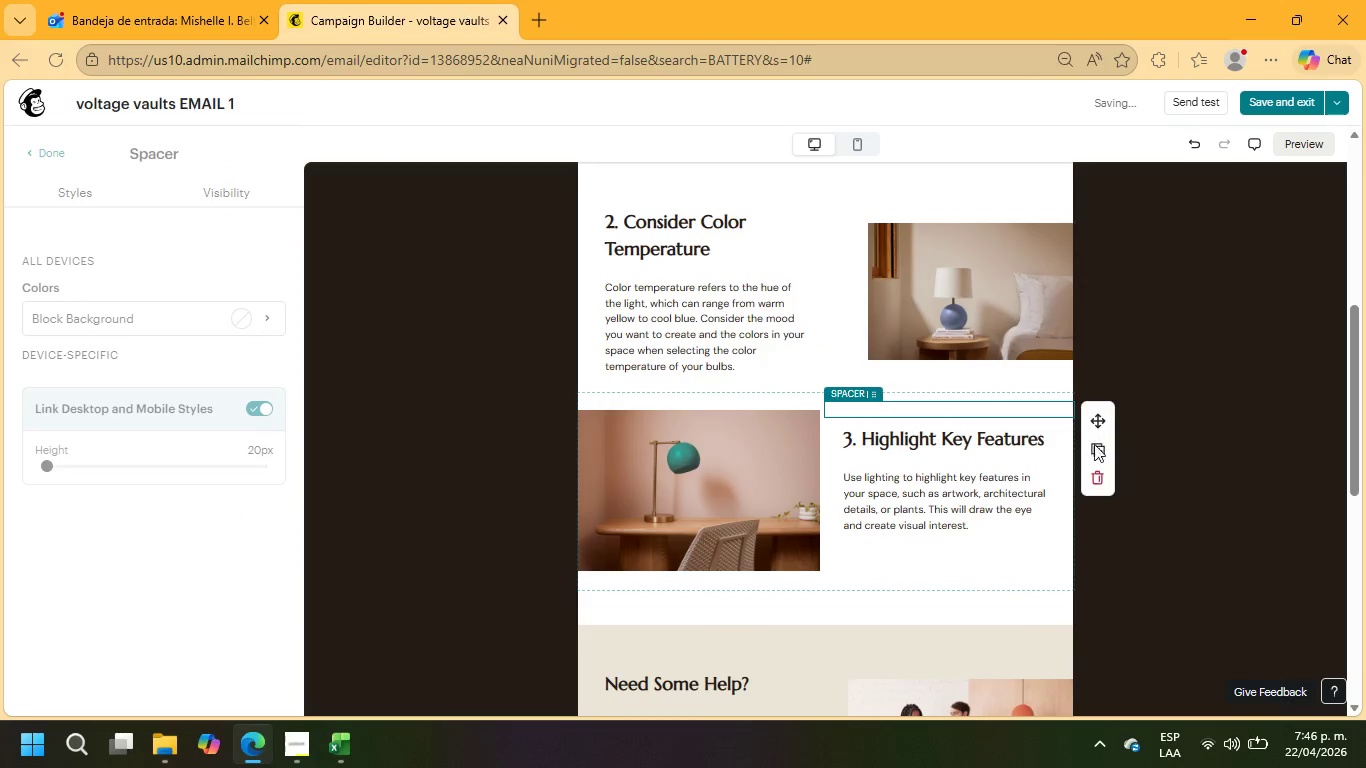 
left_click([1095, 472])
 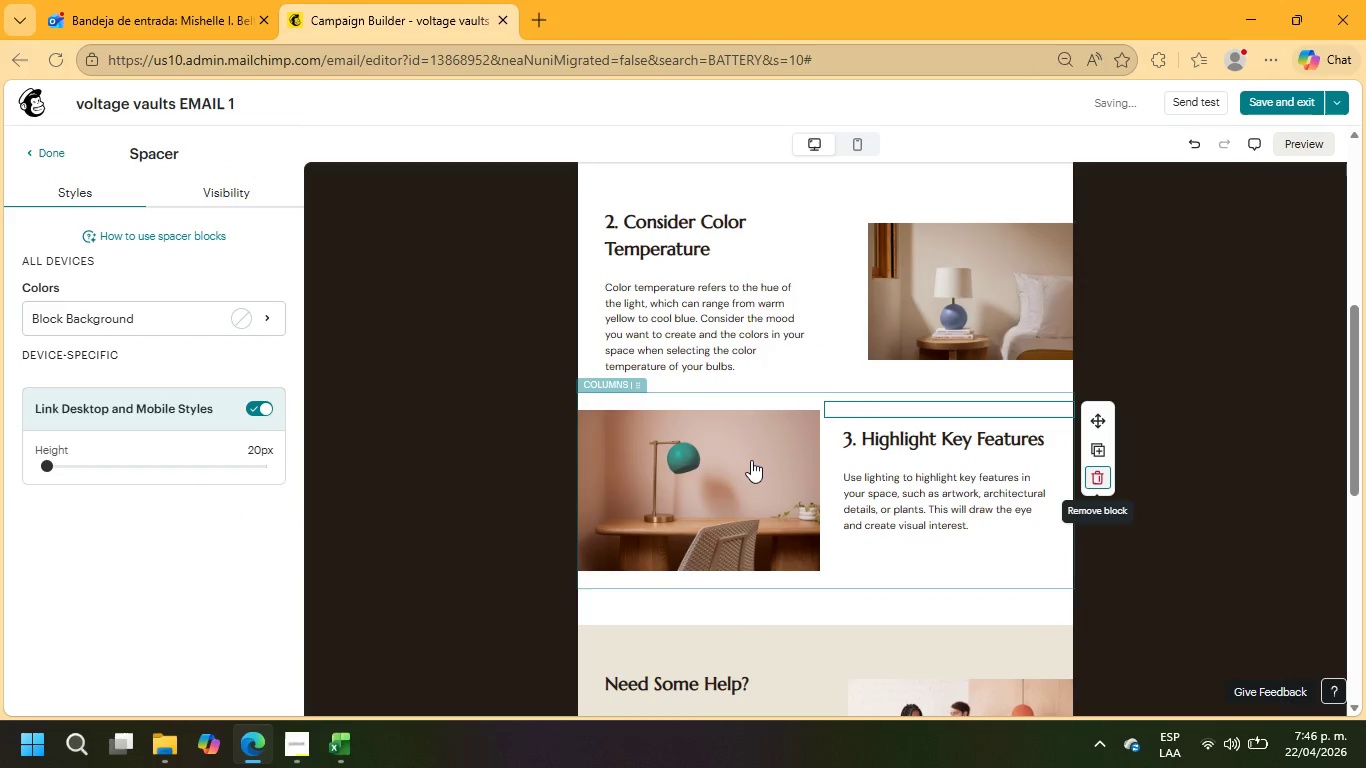 
left_click([742, 460])
 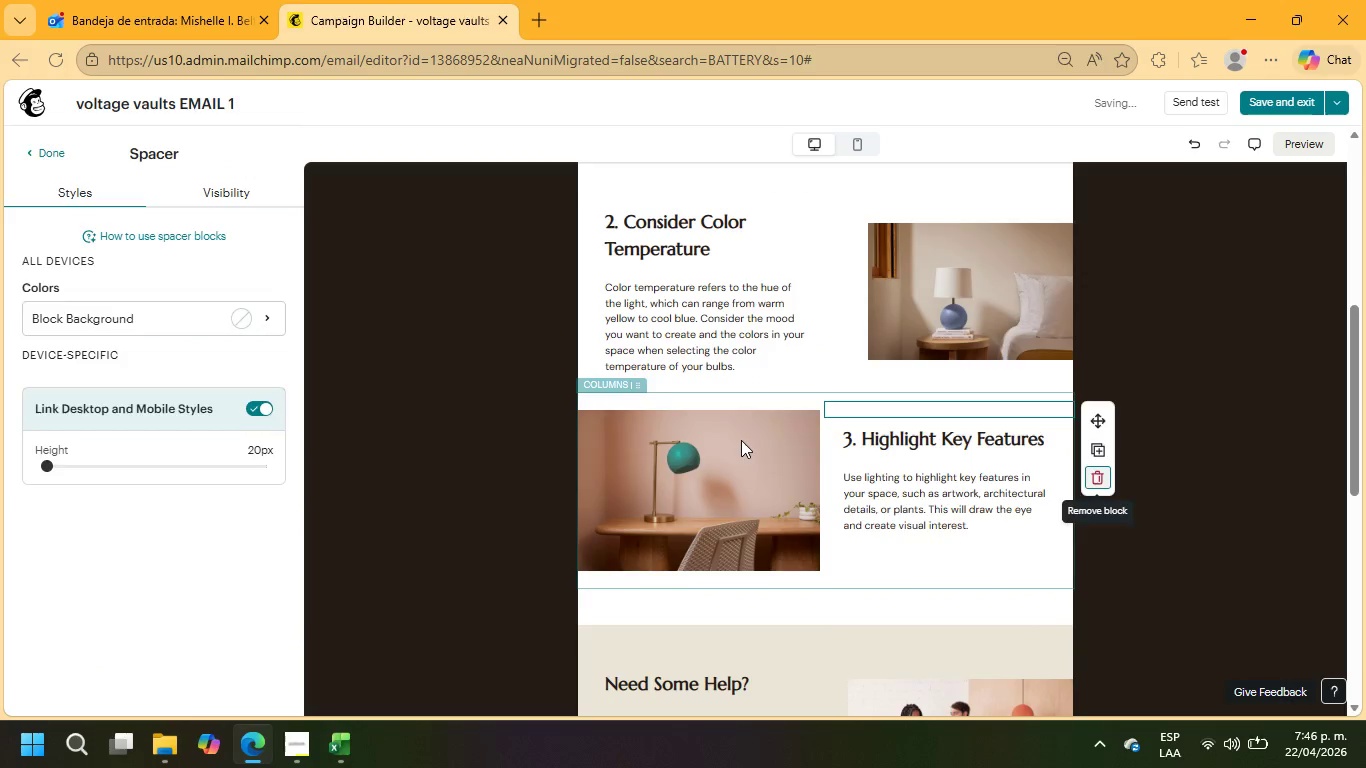 
key(Delete)
 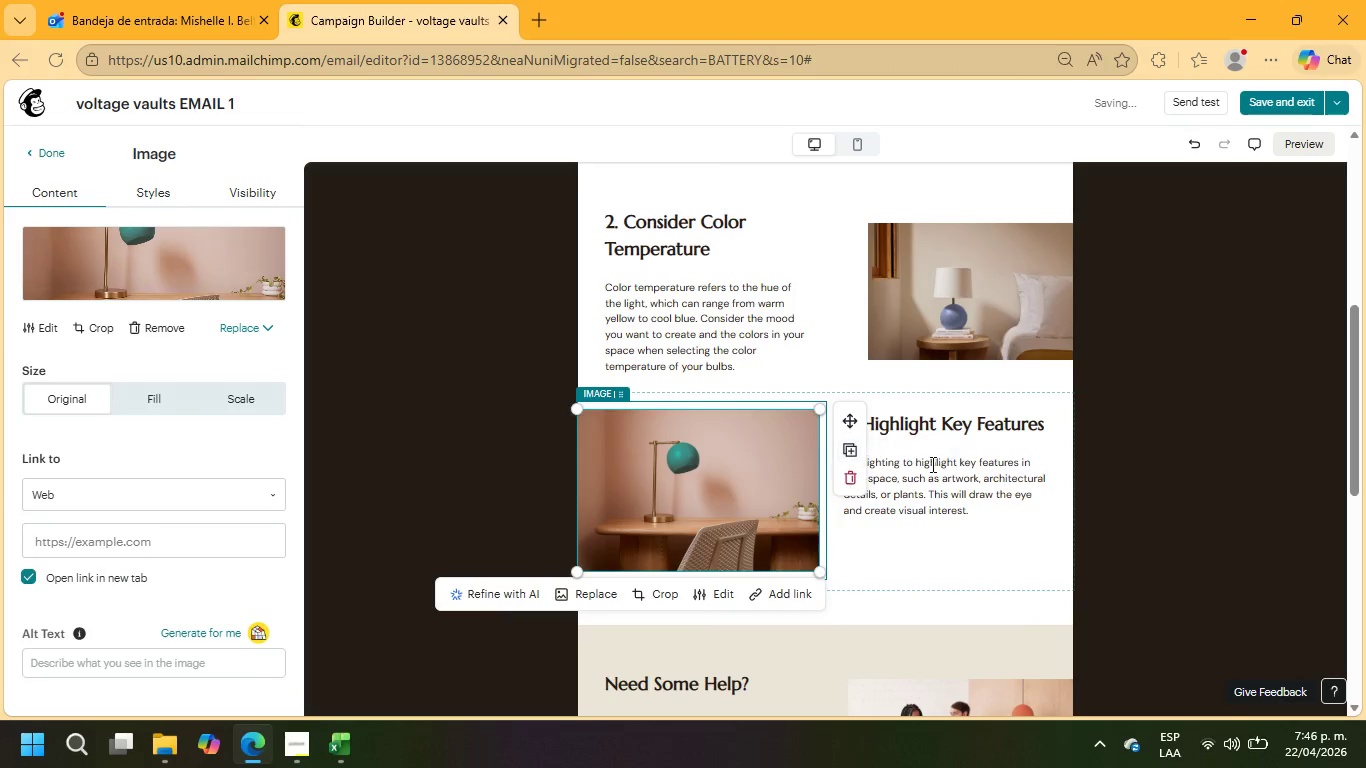 
mouse_move([964, 425])
 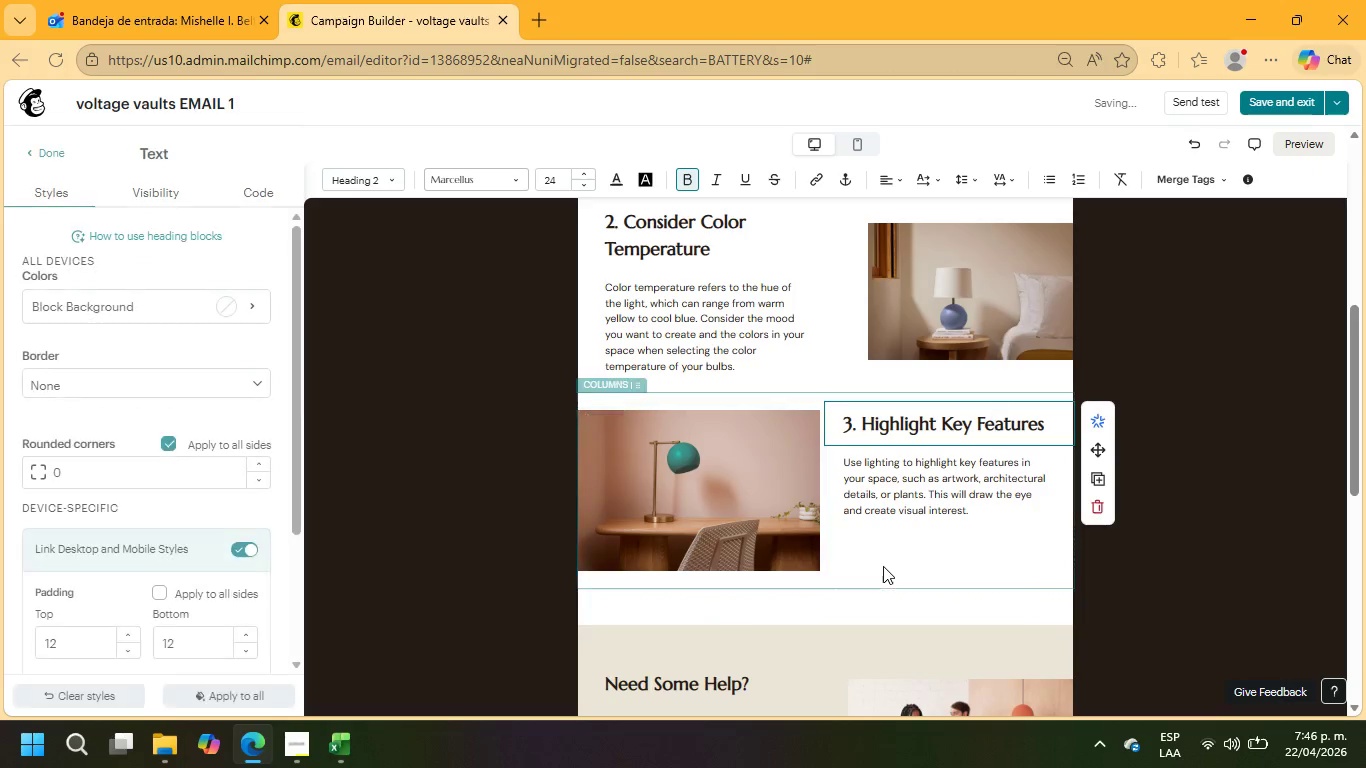 
left_click([883, 566])
 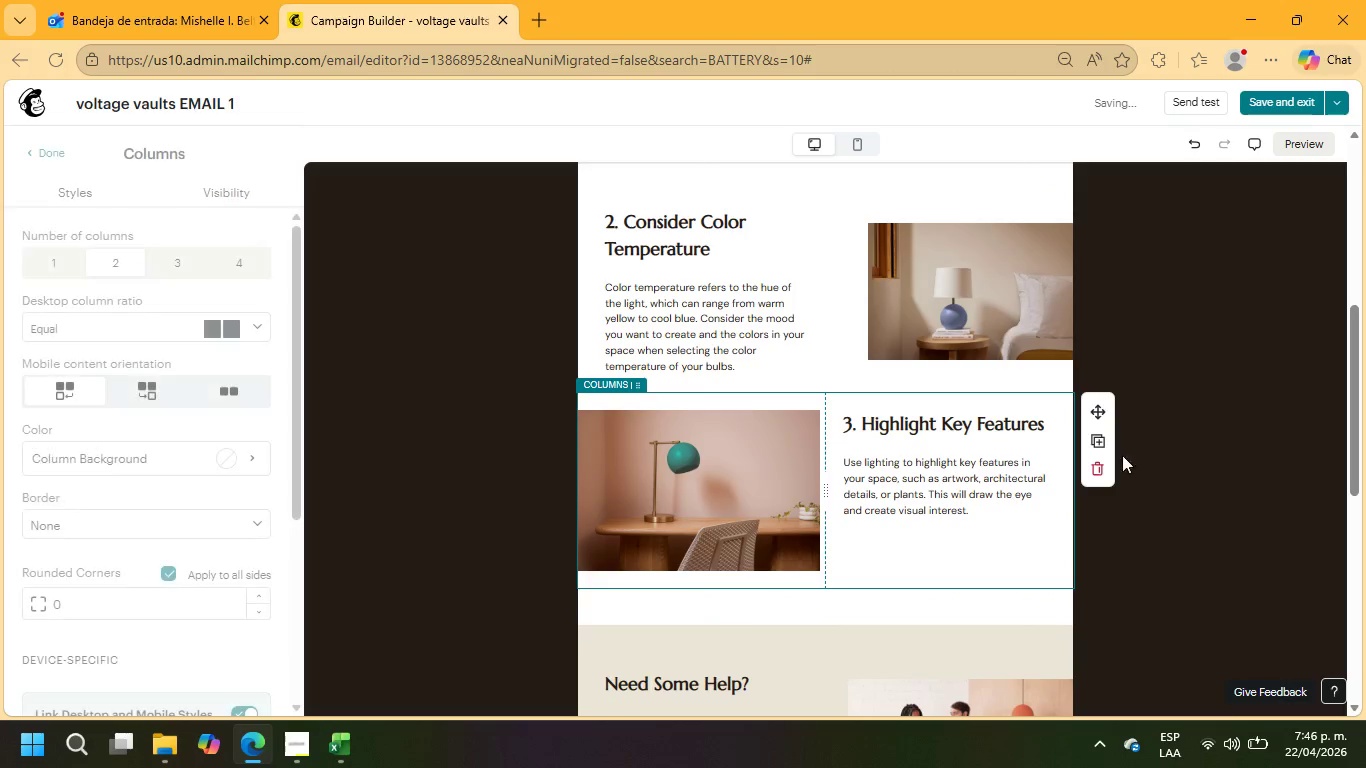 
left_click([1106, 470])
 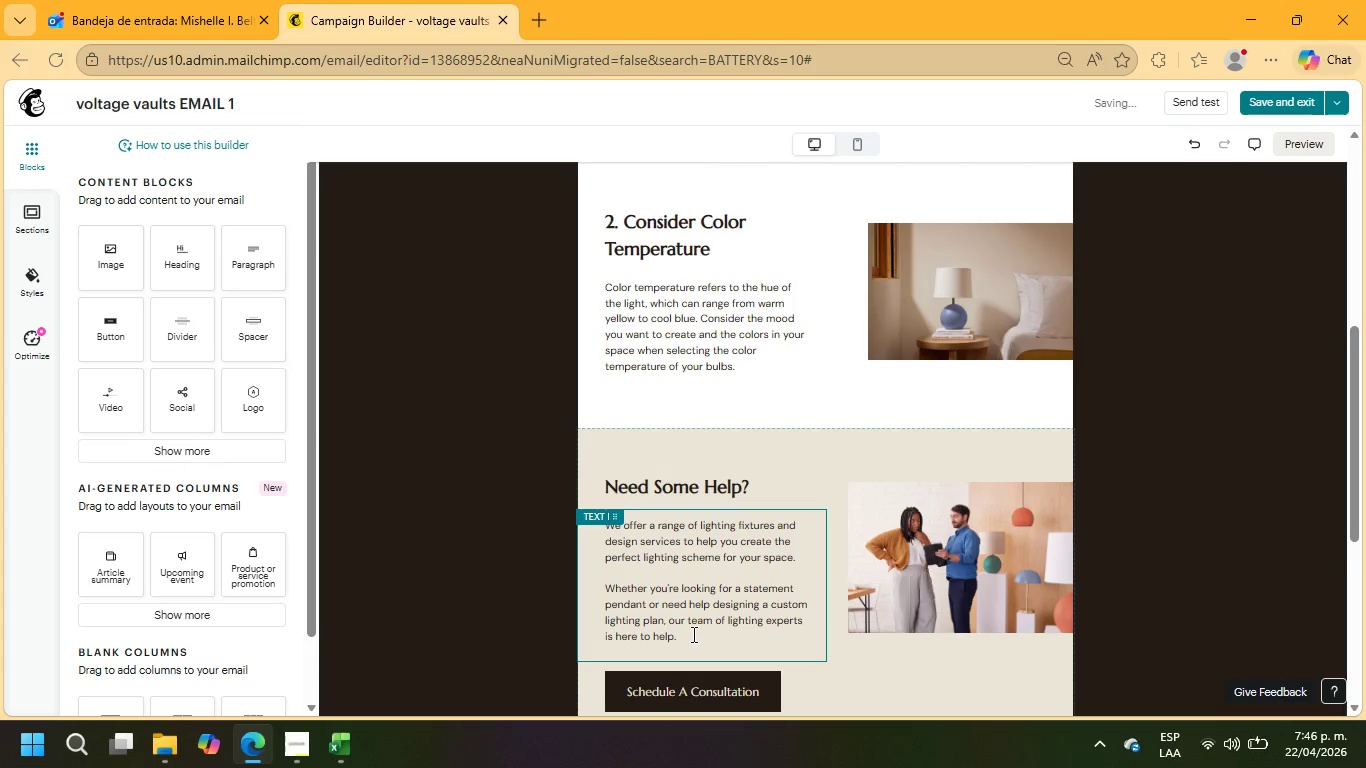 
wait(7.83)
 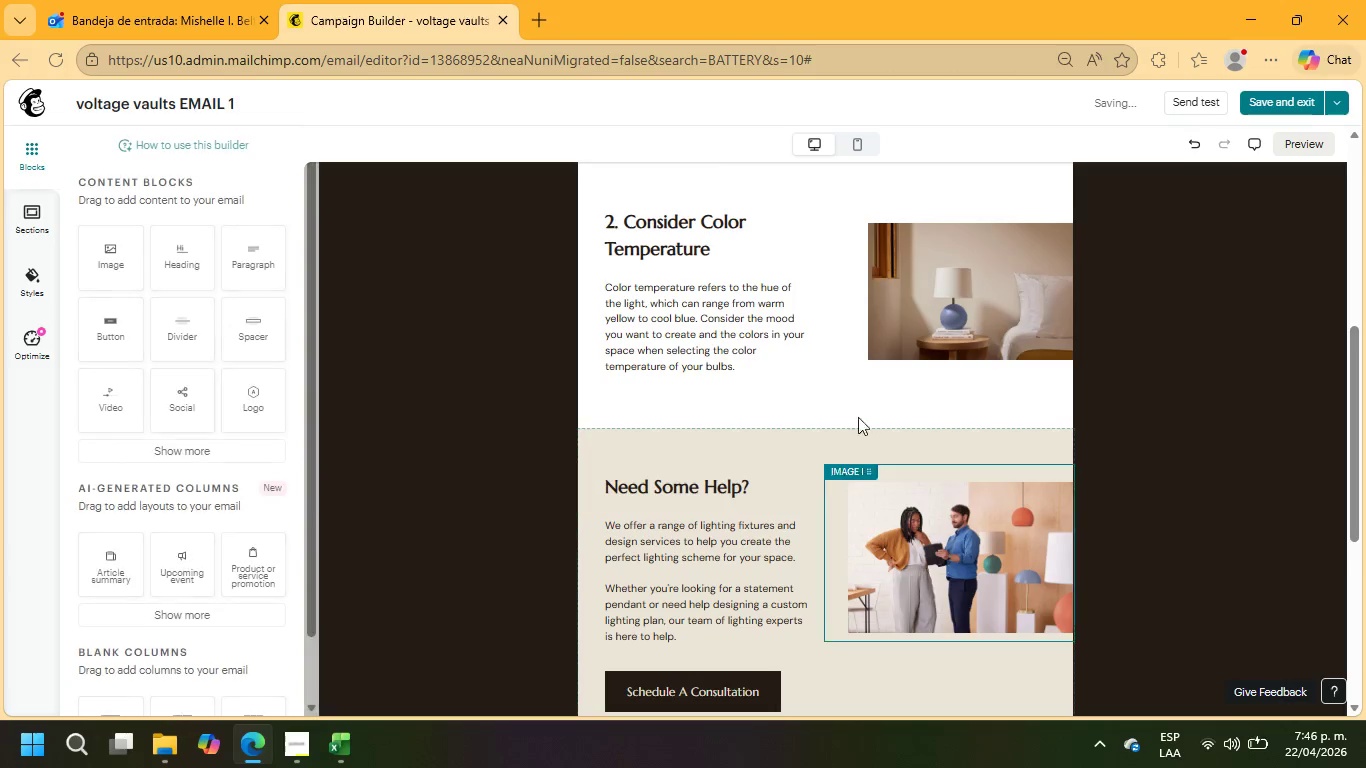 
scroll: coordinate [740, 614], scroll_direction: up, amount: 3.0
 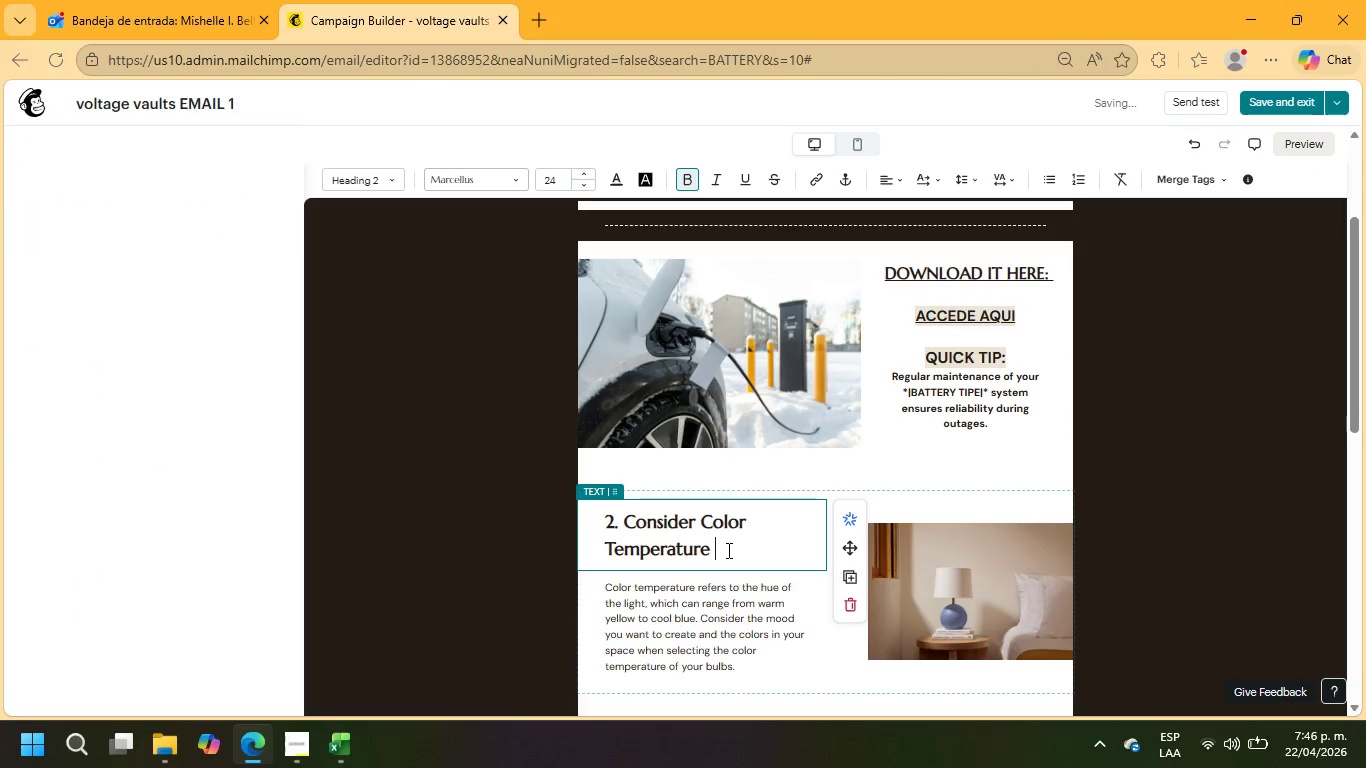 
left_click_drag(start_coordinate=[720, 550], to_coordinate=[622, 525])
 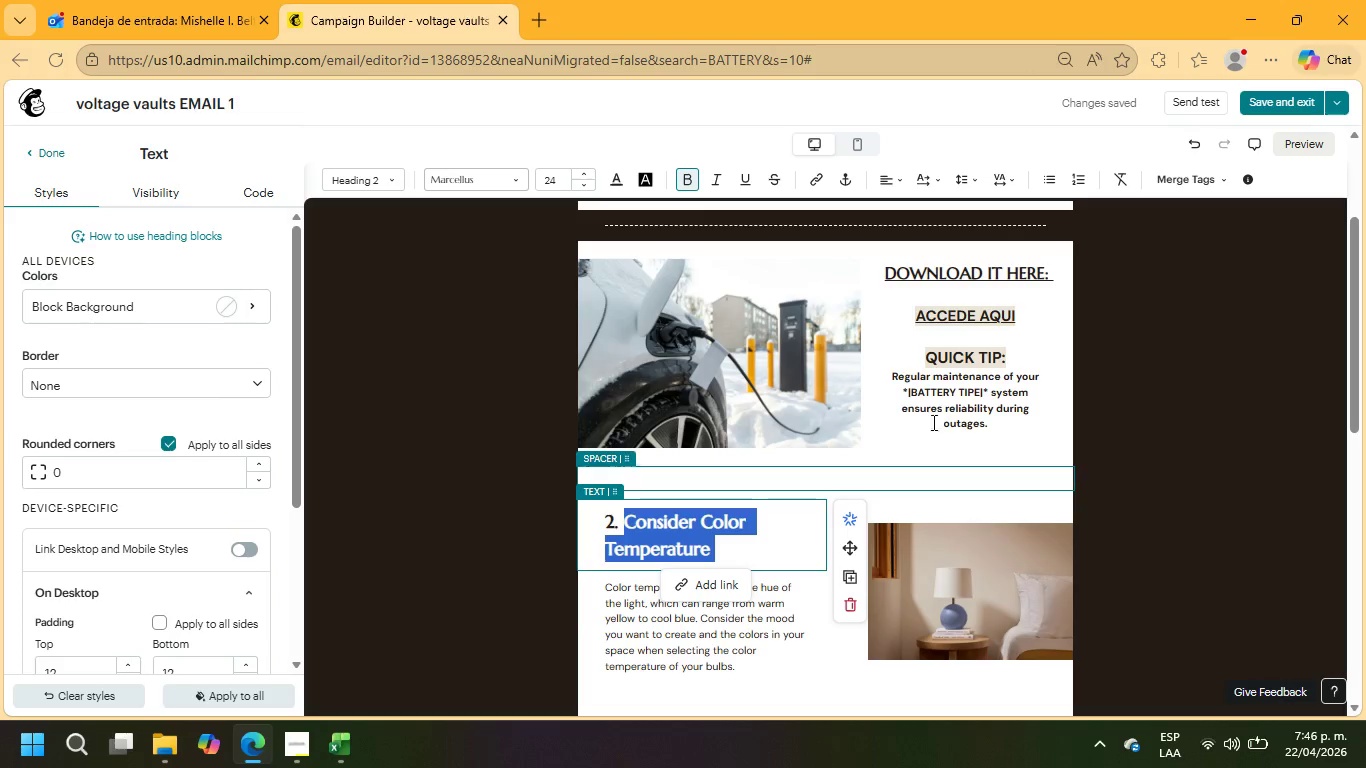 
left_click_drag(start_coordinate=[987, 425], to_coordinate=[883, 376])
 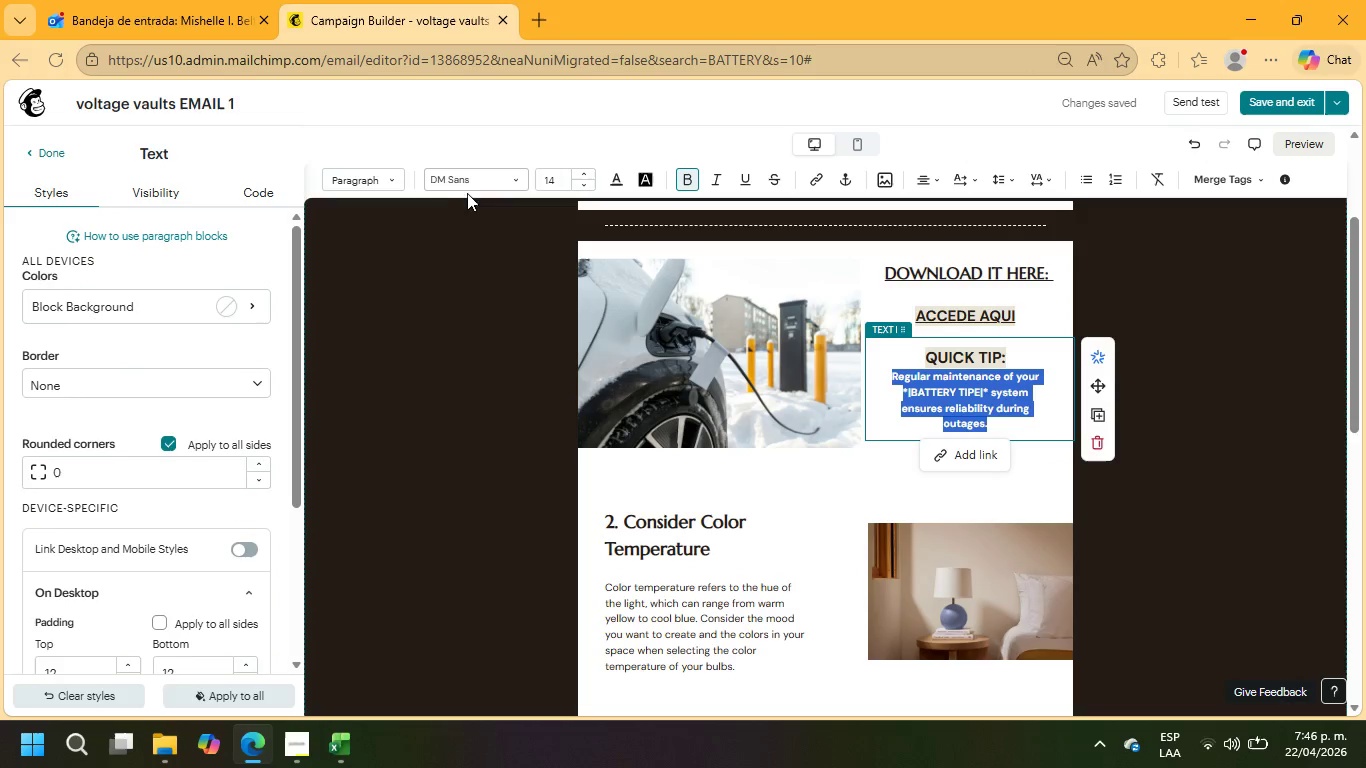 
left_click([464, 184])
 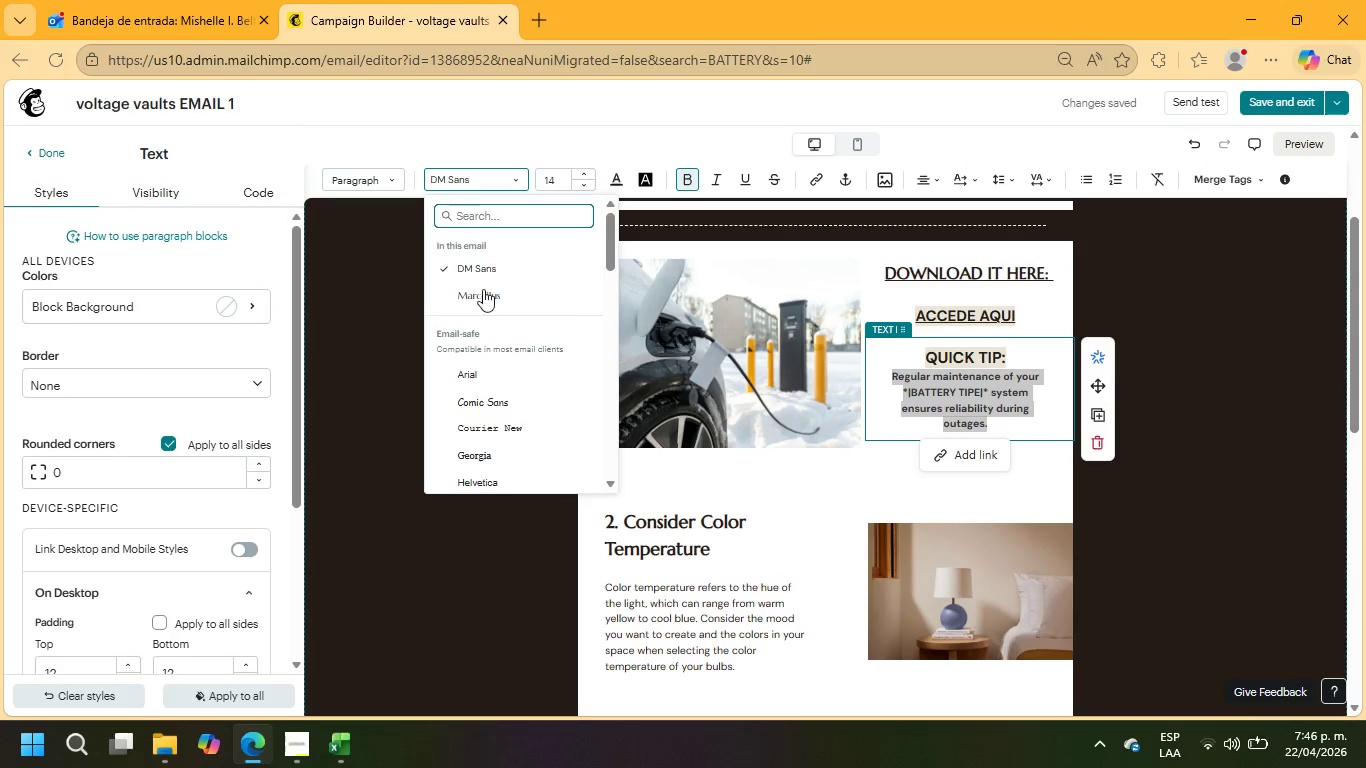 
left_click([493, 299])
 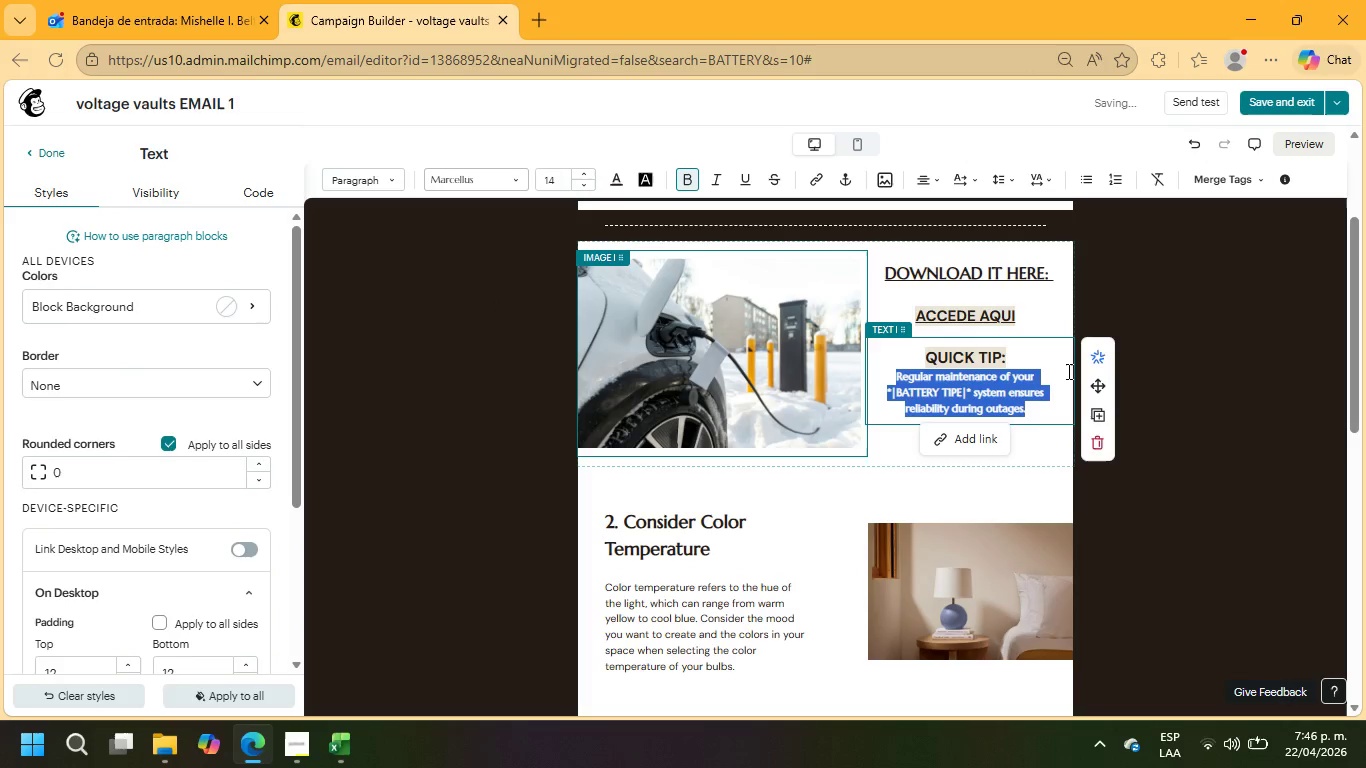 
left_click_drag(start_coordinate=[1012, 357], to_coordinate=[909, 355])
 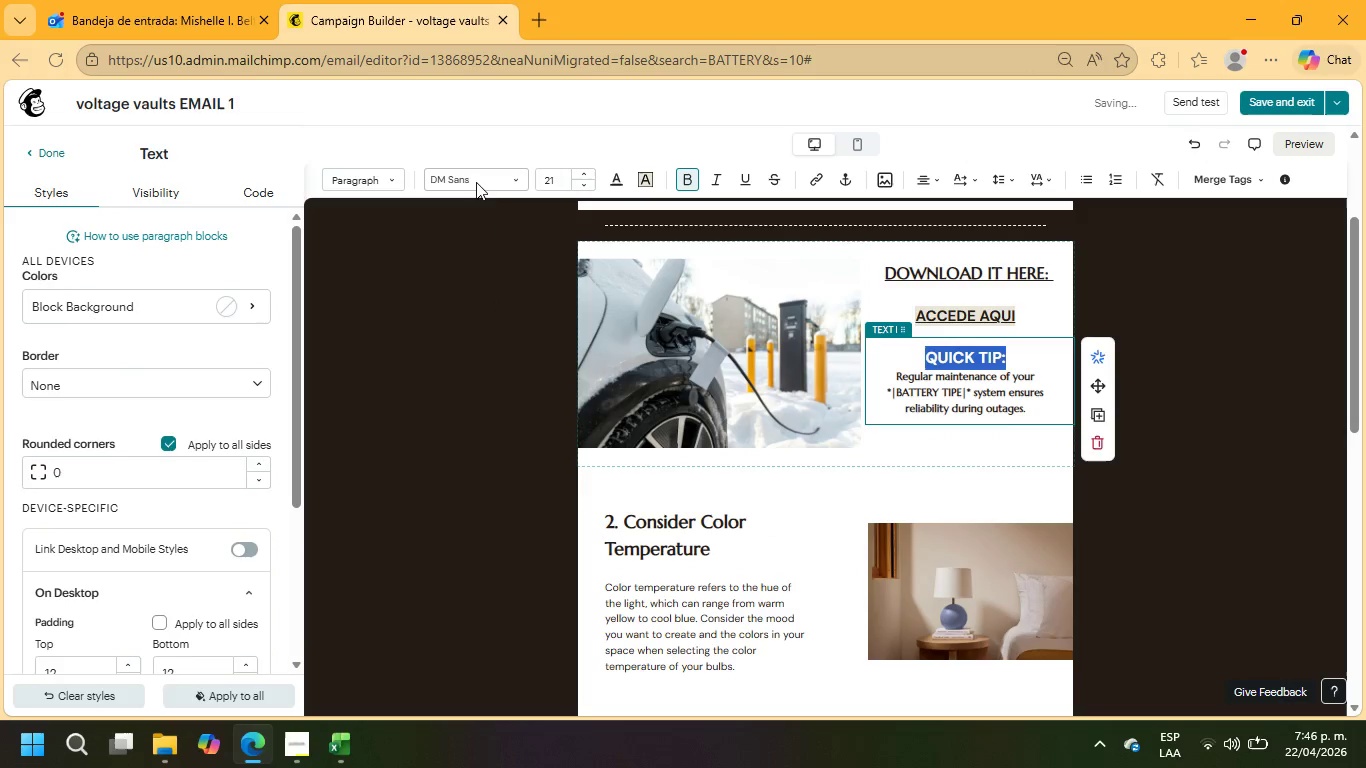 
left_click([475, 182])
 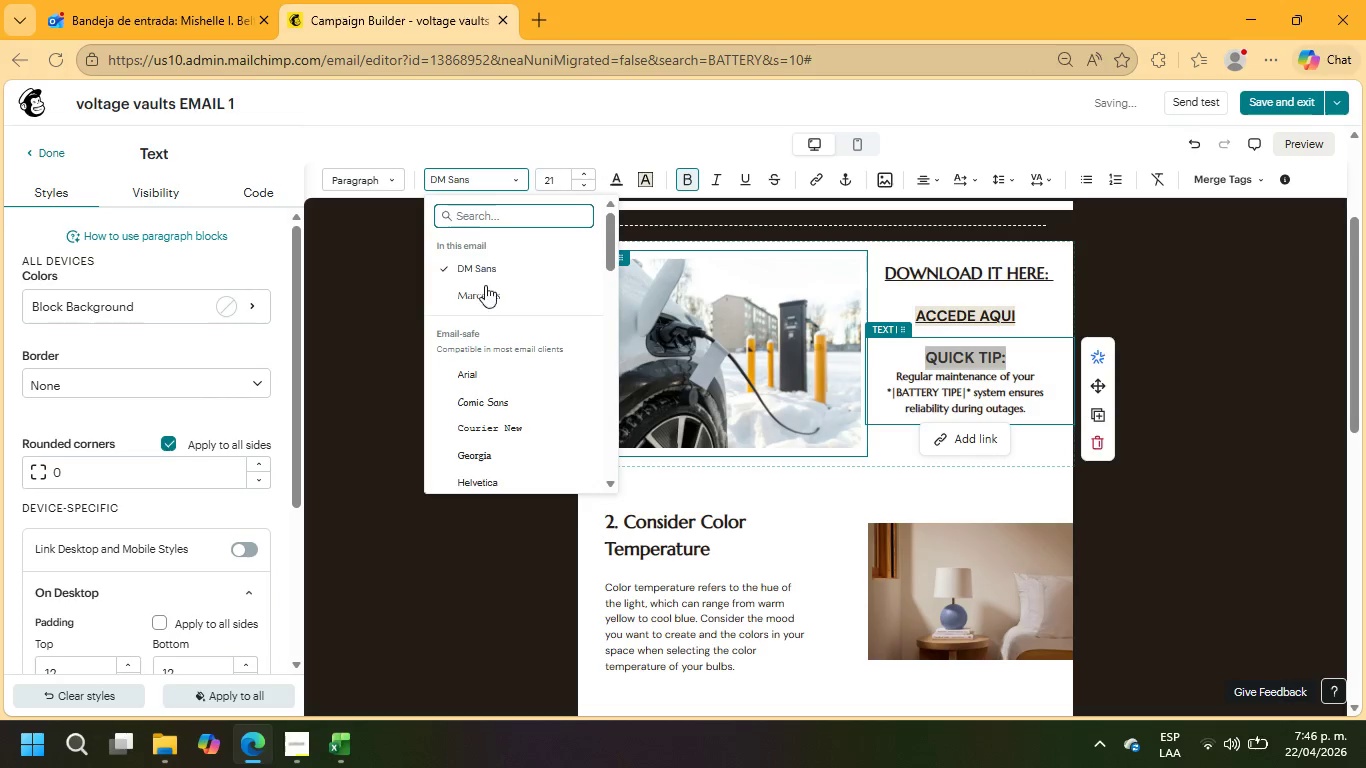 
left_click([487, 293])
 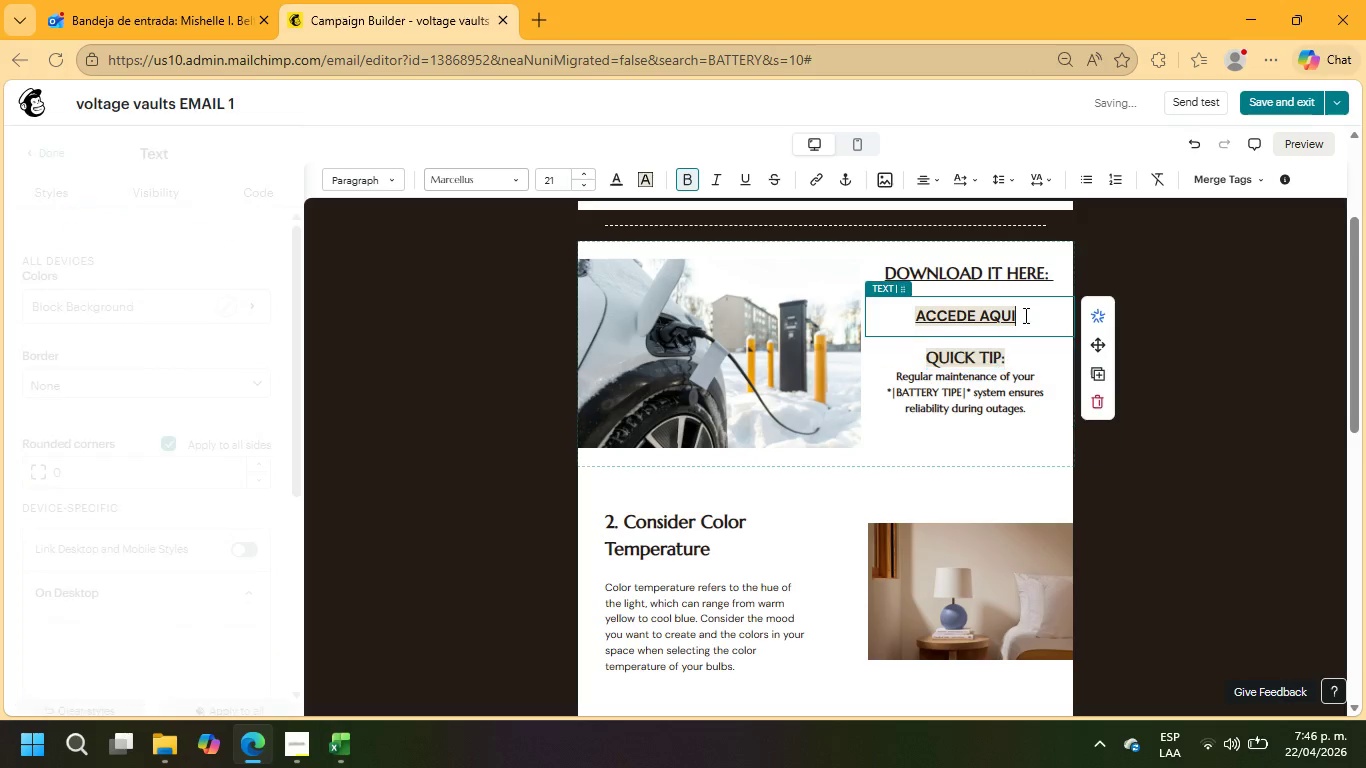 
left_click([1024, 315])
 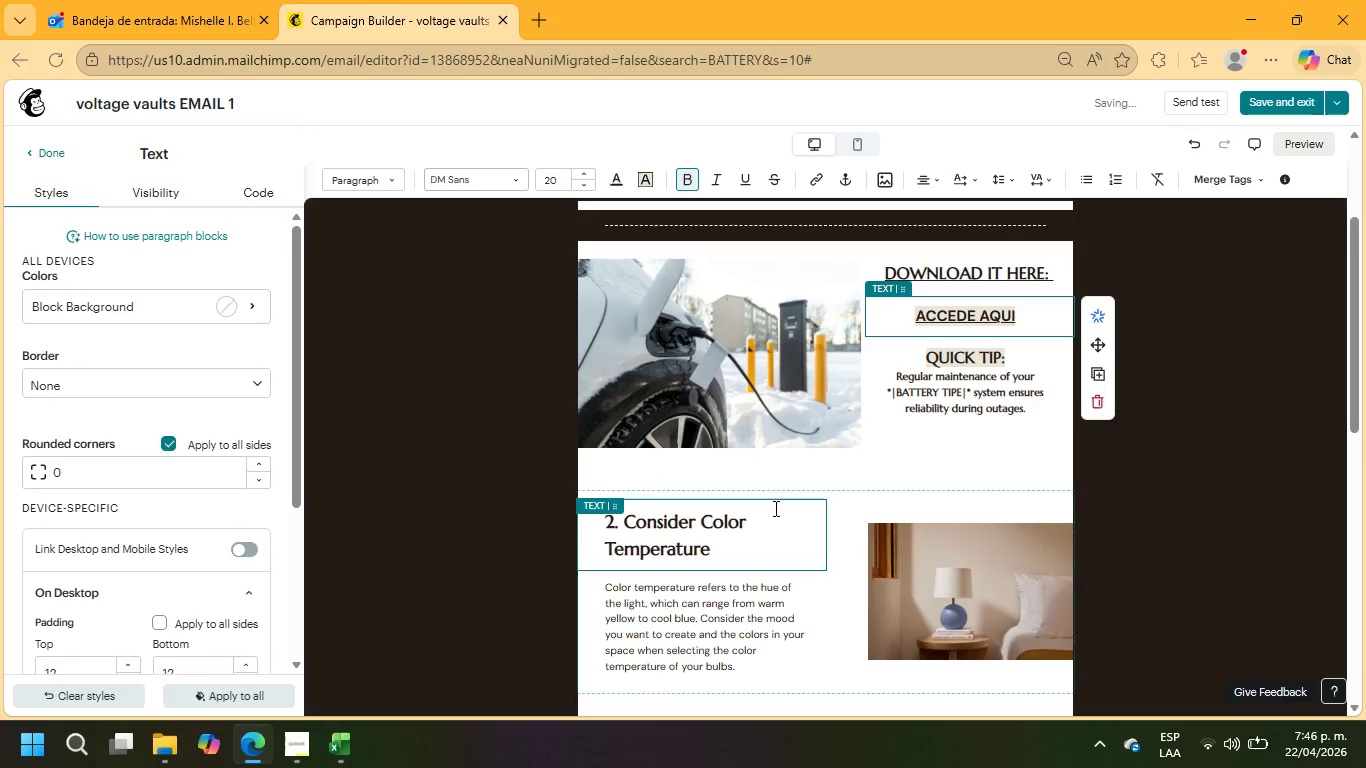 
left_click([778, 479])
 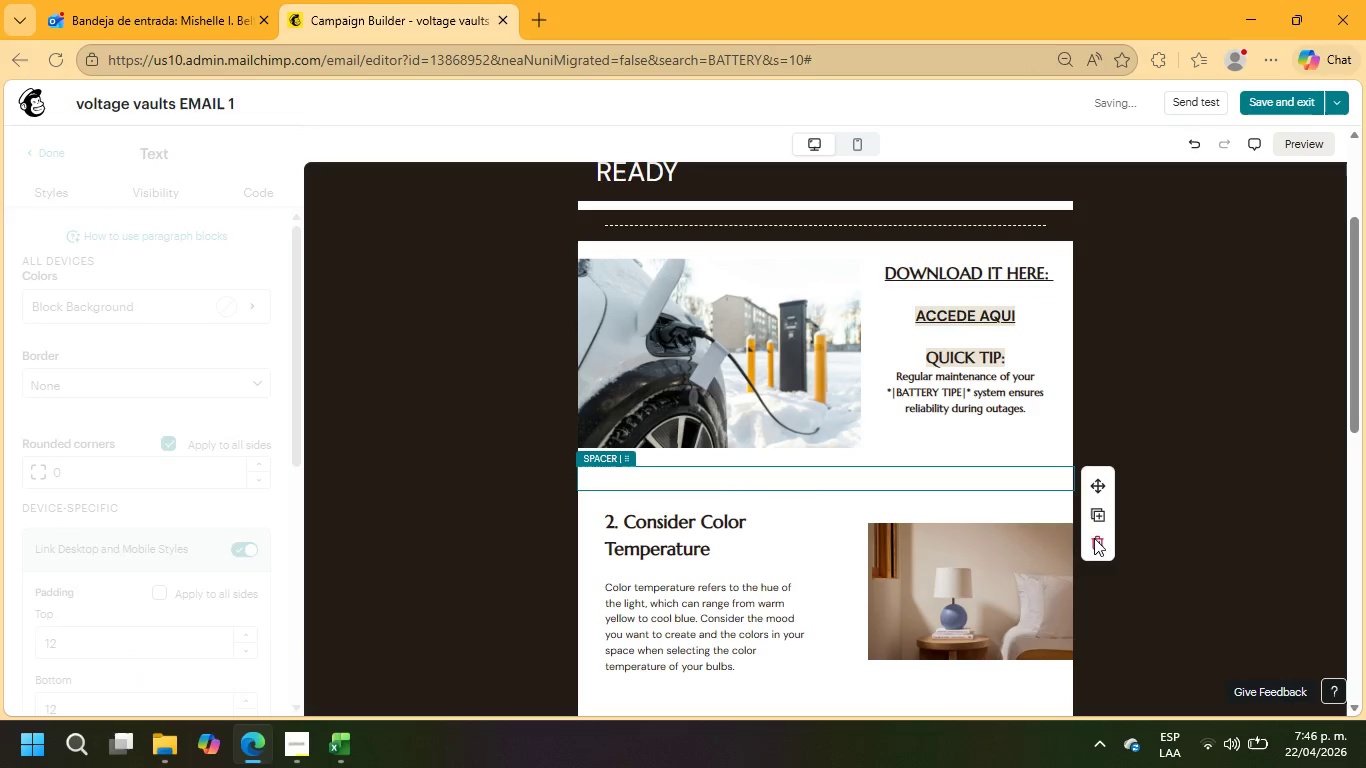 
left_click([1096, 542])
 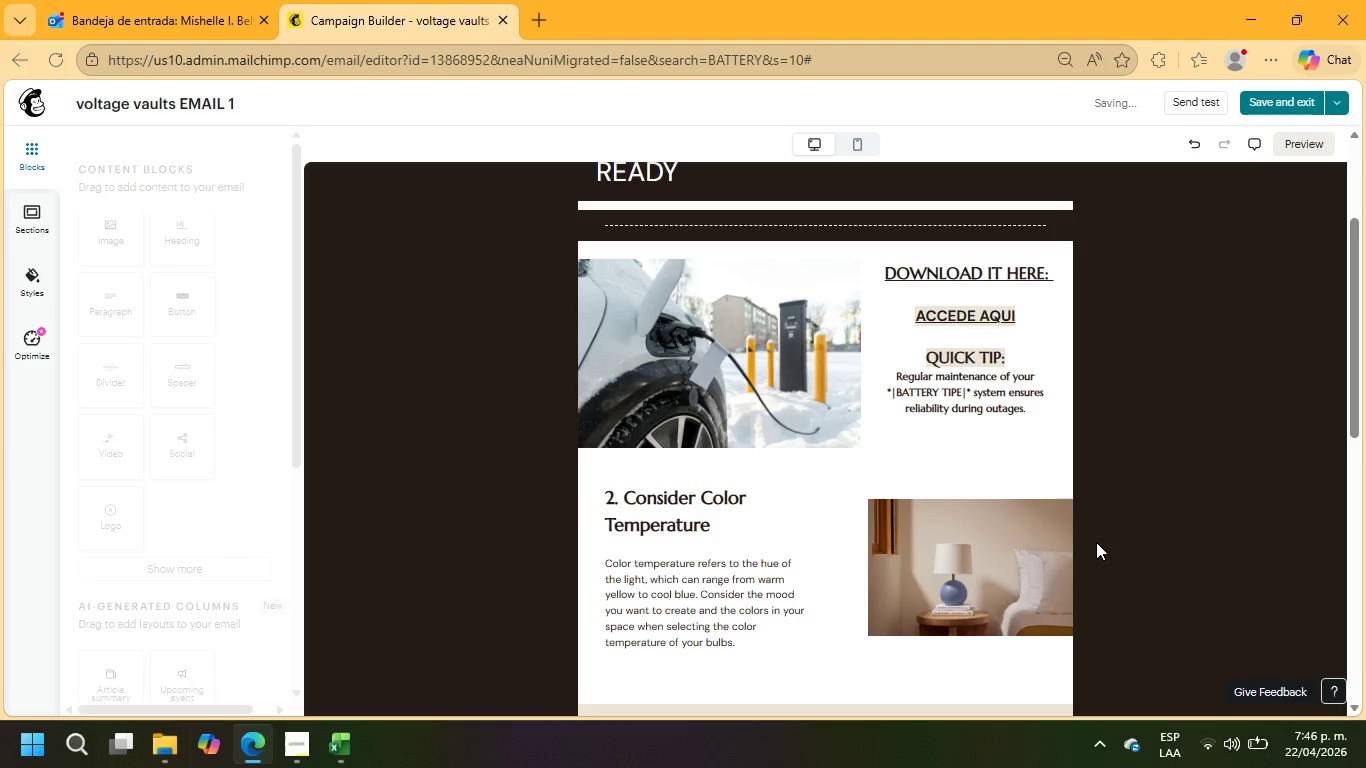 
left_click([963, 545])
 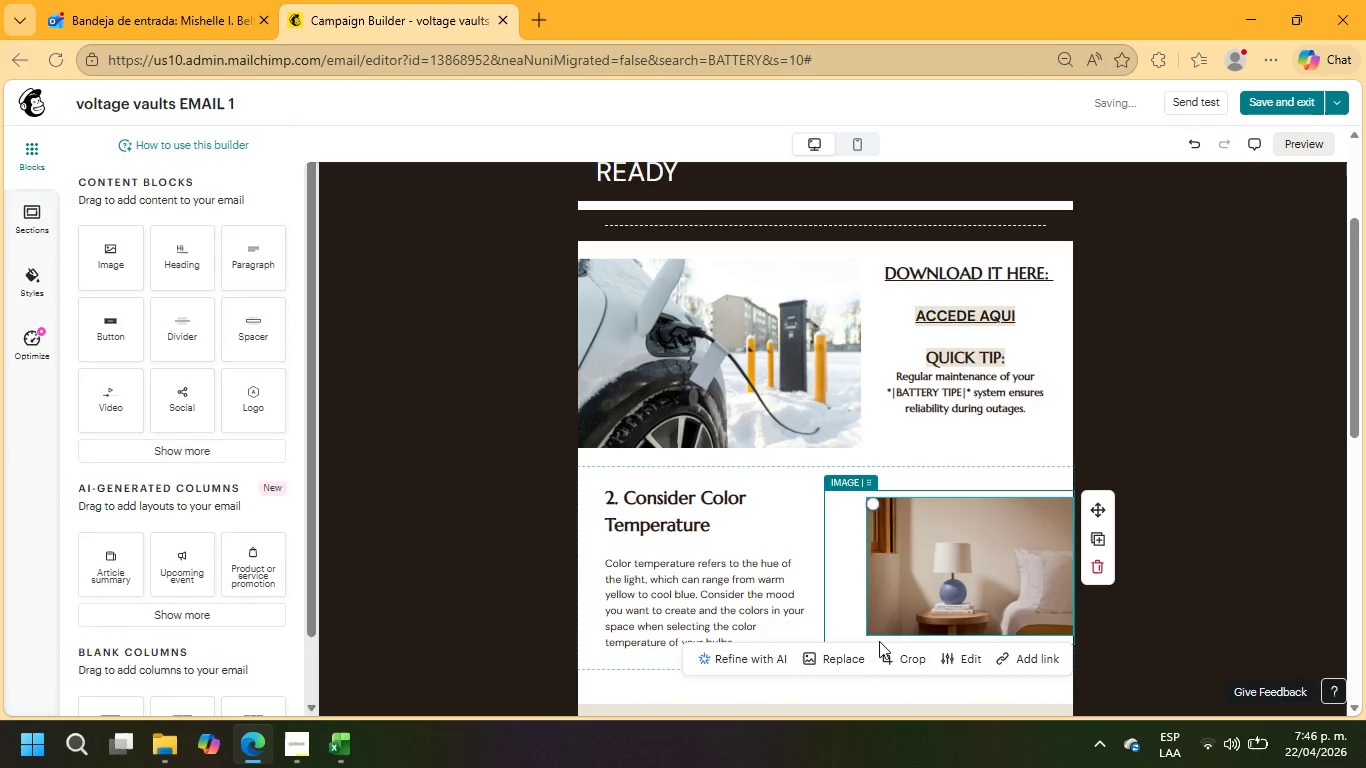 
left_click([849, 657])
 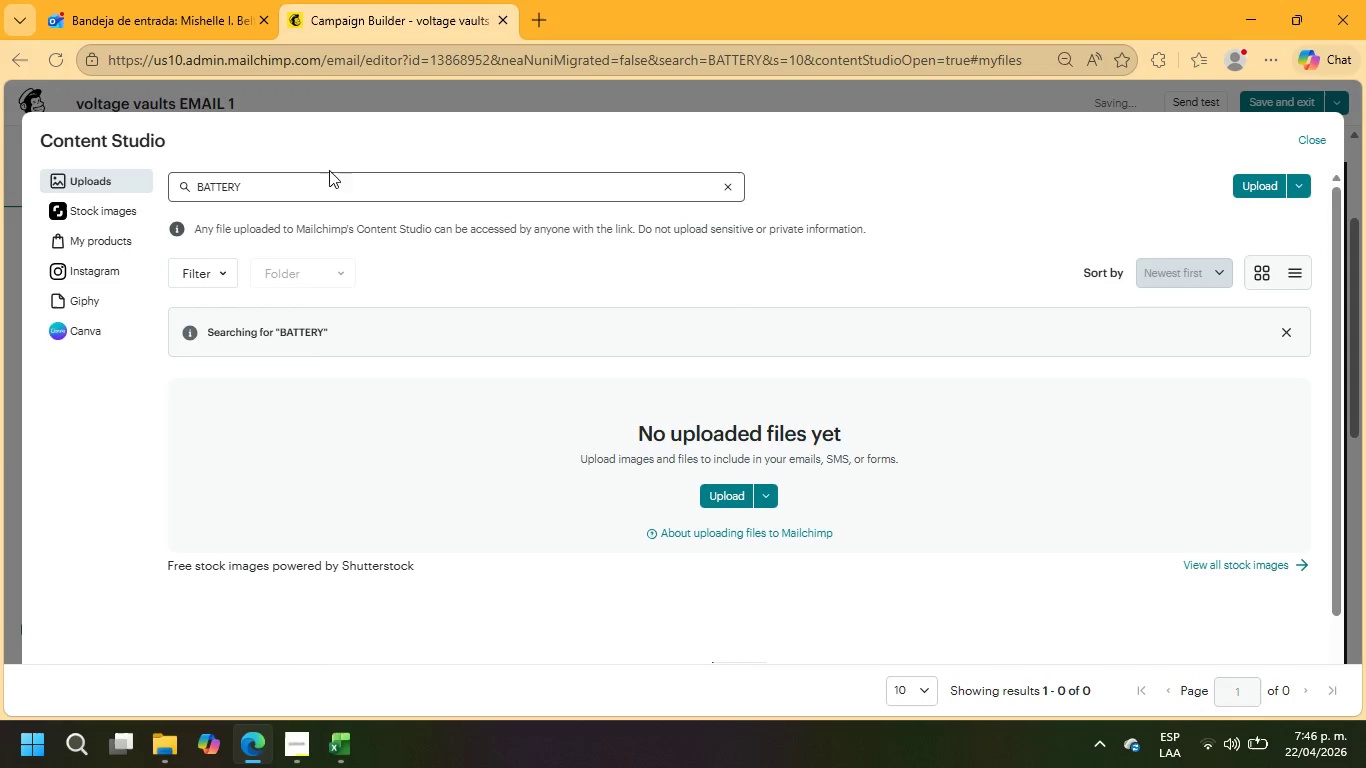 
left_click([325, 188])
 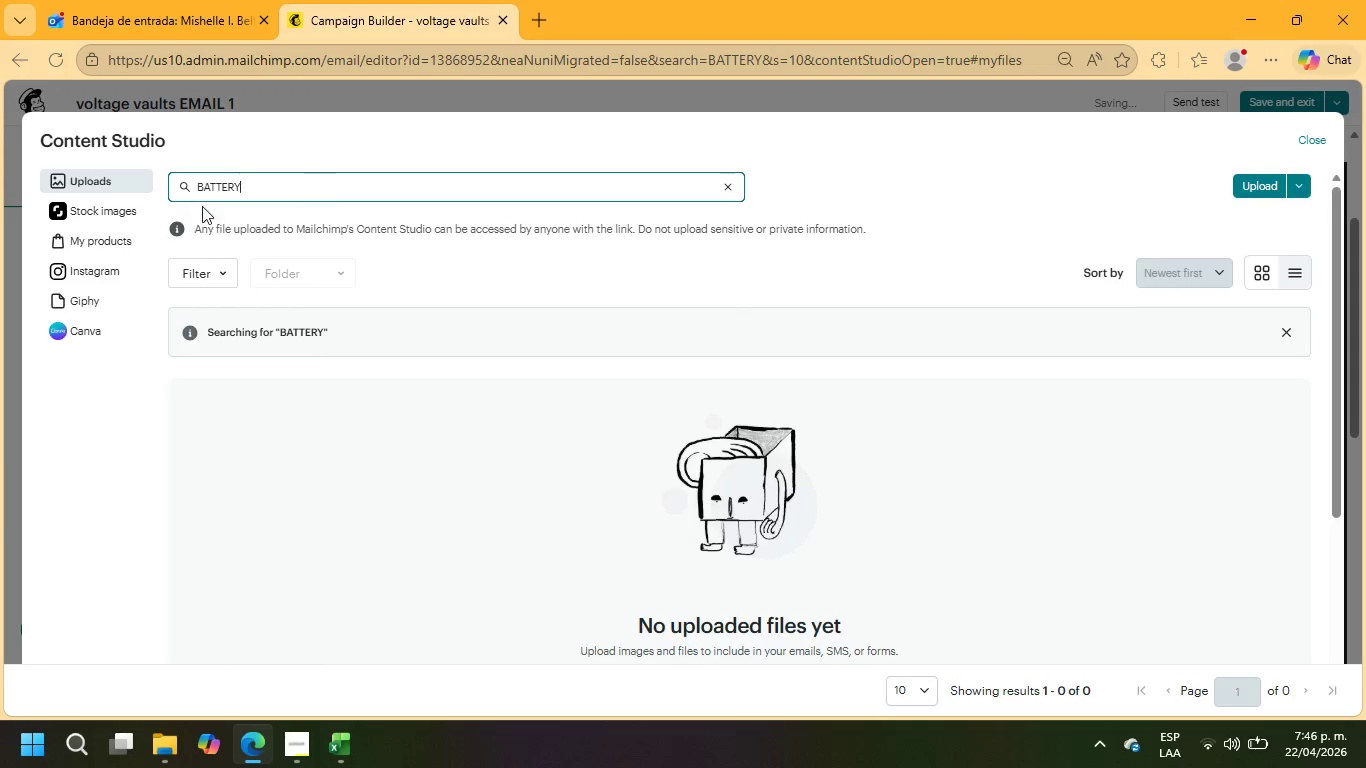 
left_click([124, 215])
 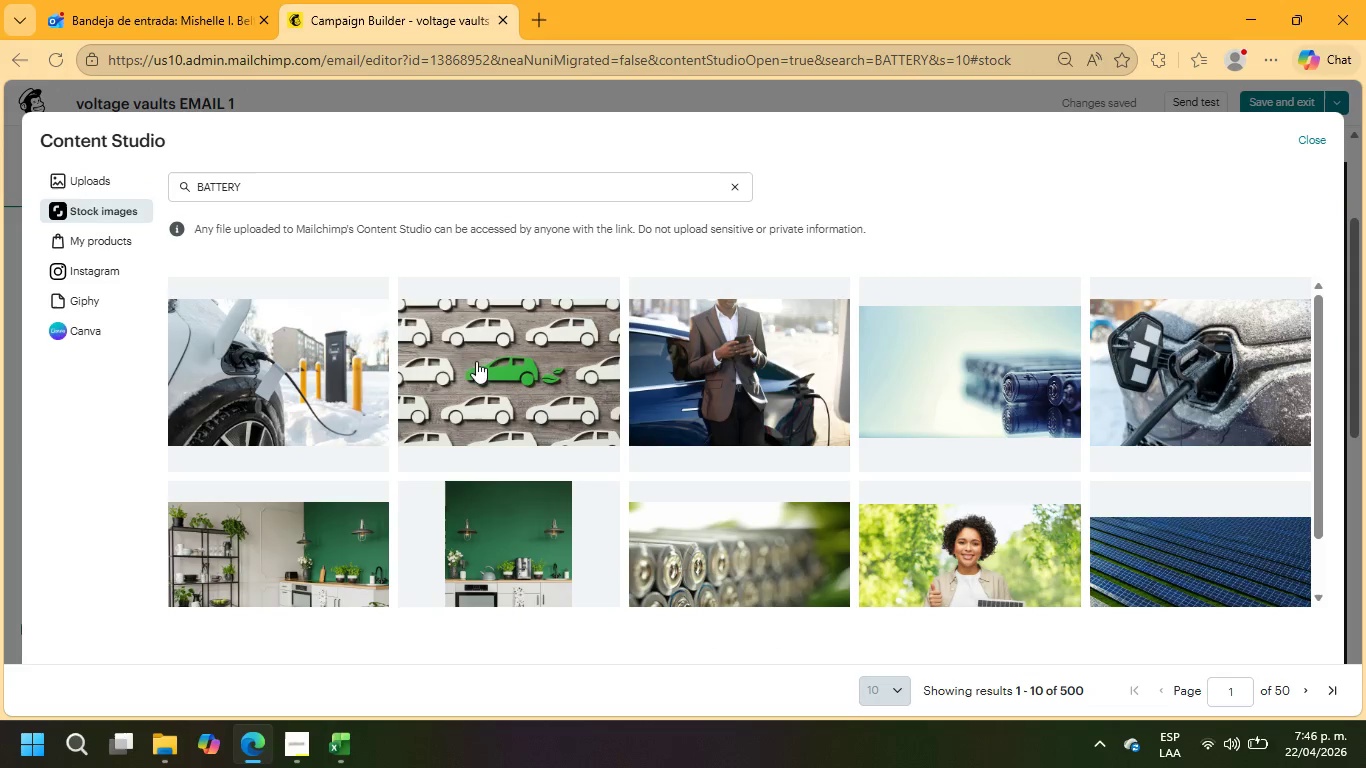 
scroll: coordinate [1173, 477], scroll_direction: down, amount: 3.0
 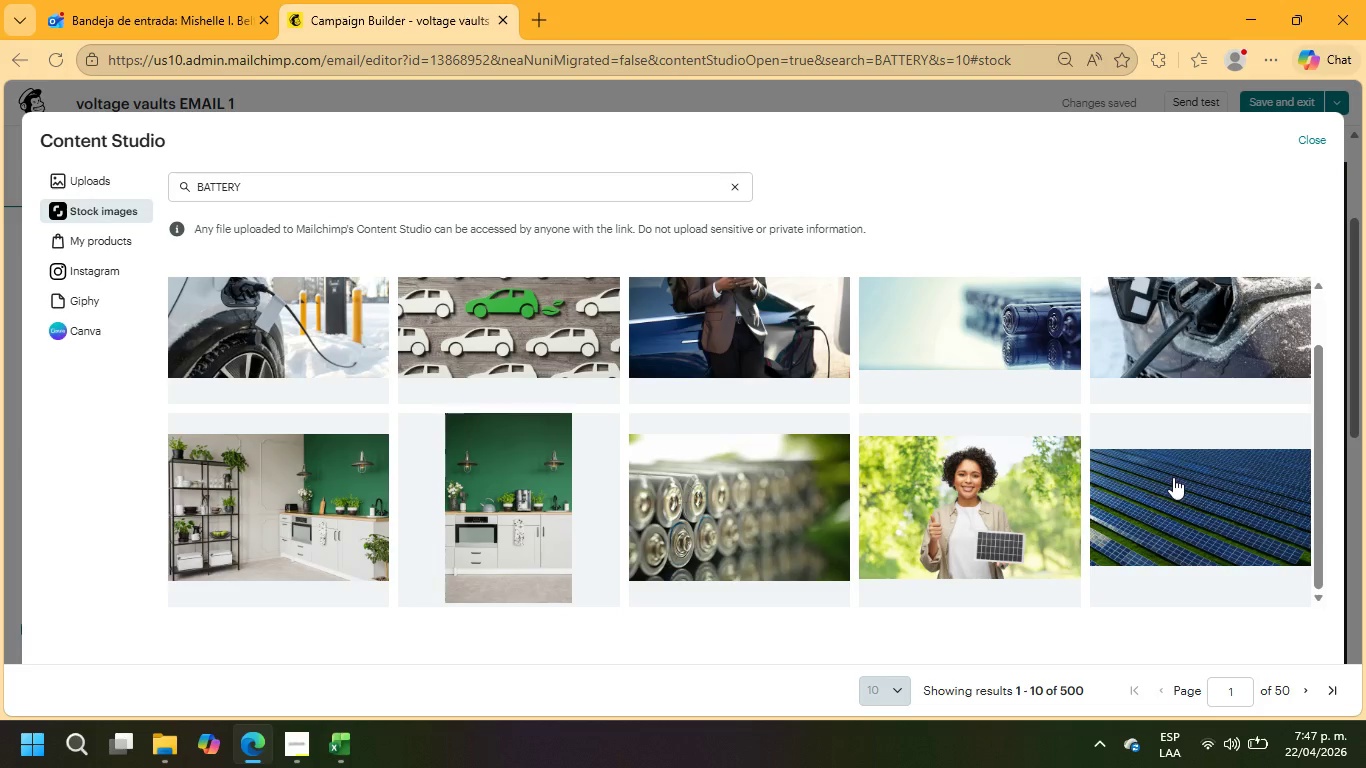 
scroll: coordinate [1173, 477], scroll_direction: up, amount: 3.0
 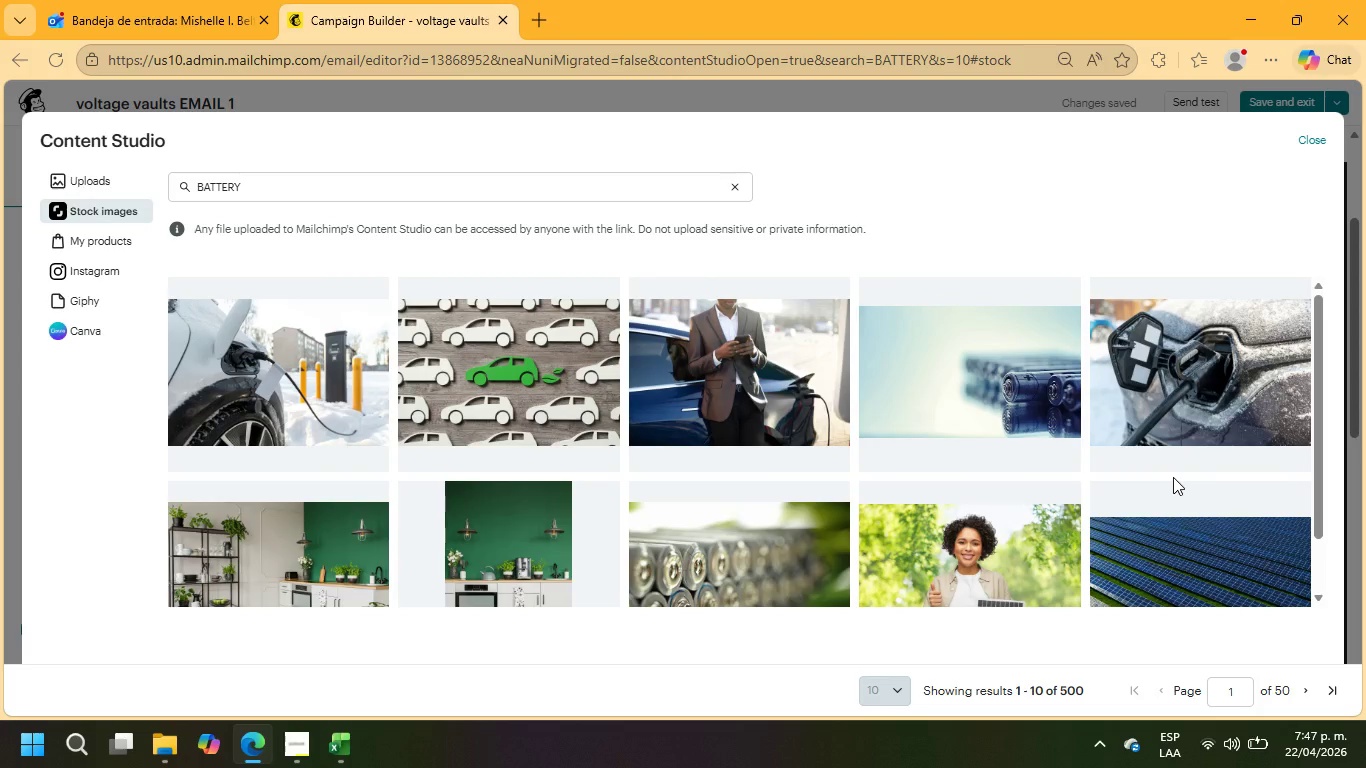 
left_click([779, 410])
 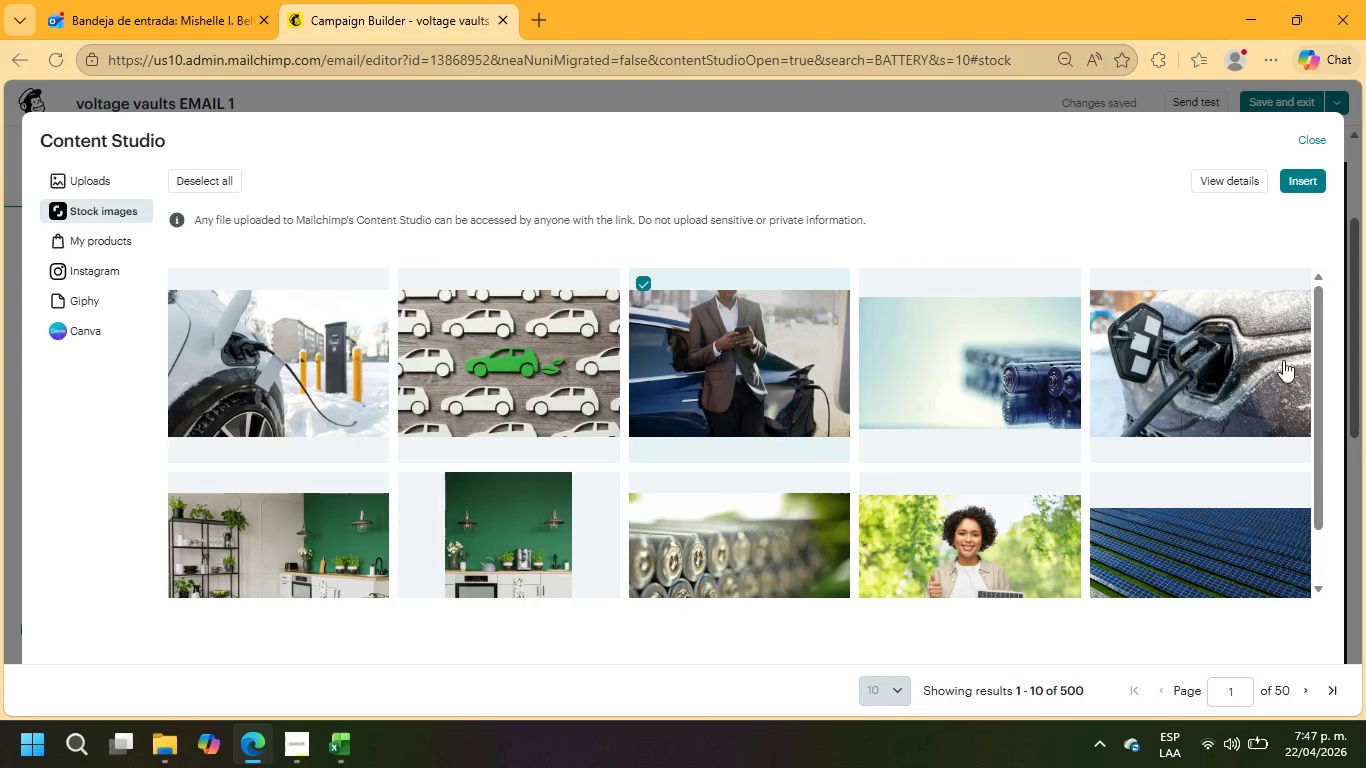 
left_click([1313, 175])
 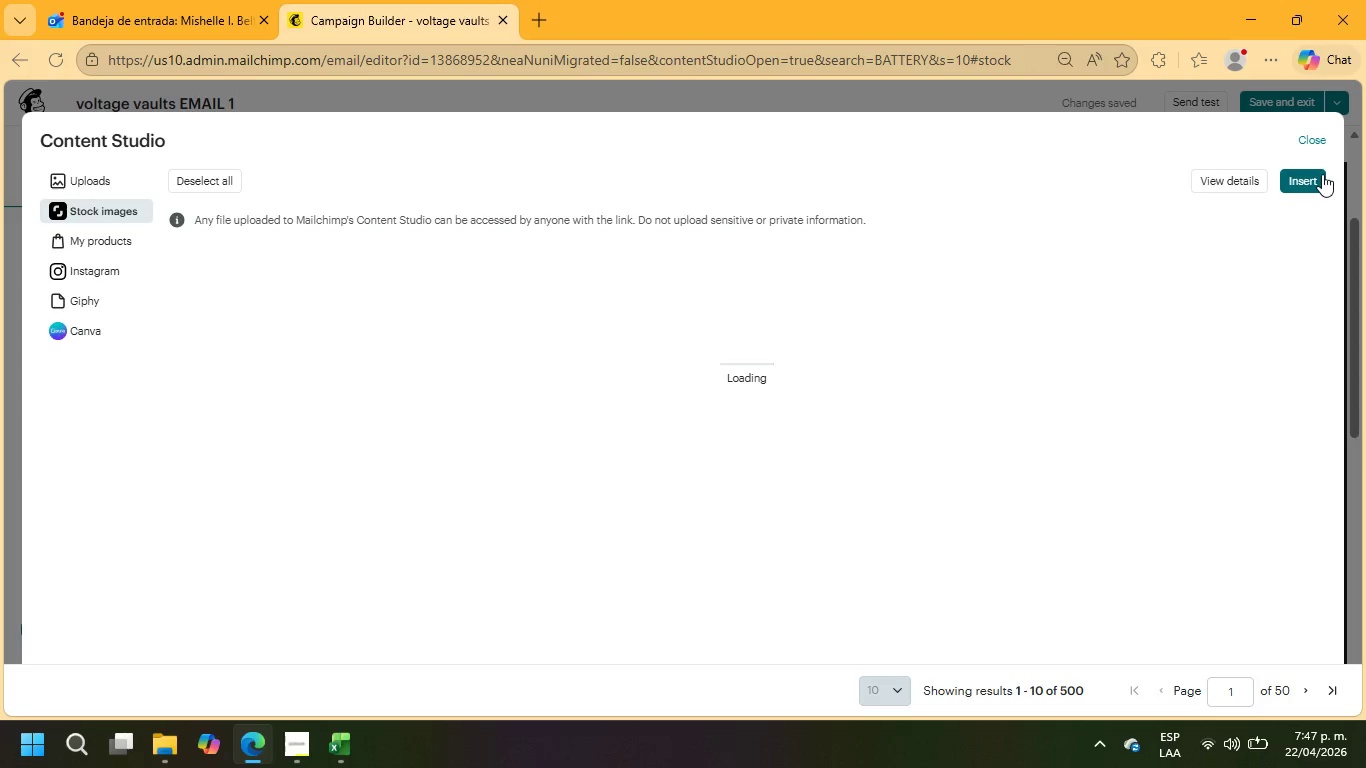 
wait(11.03)
 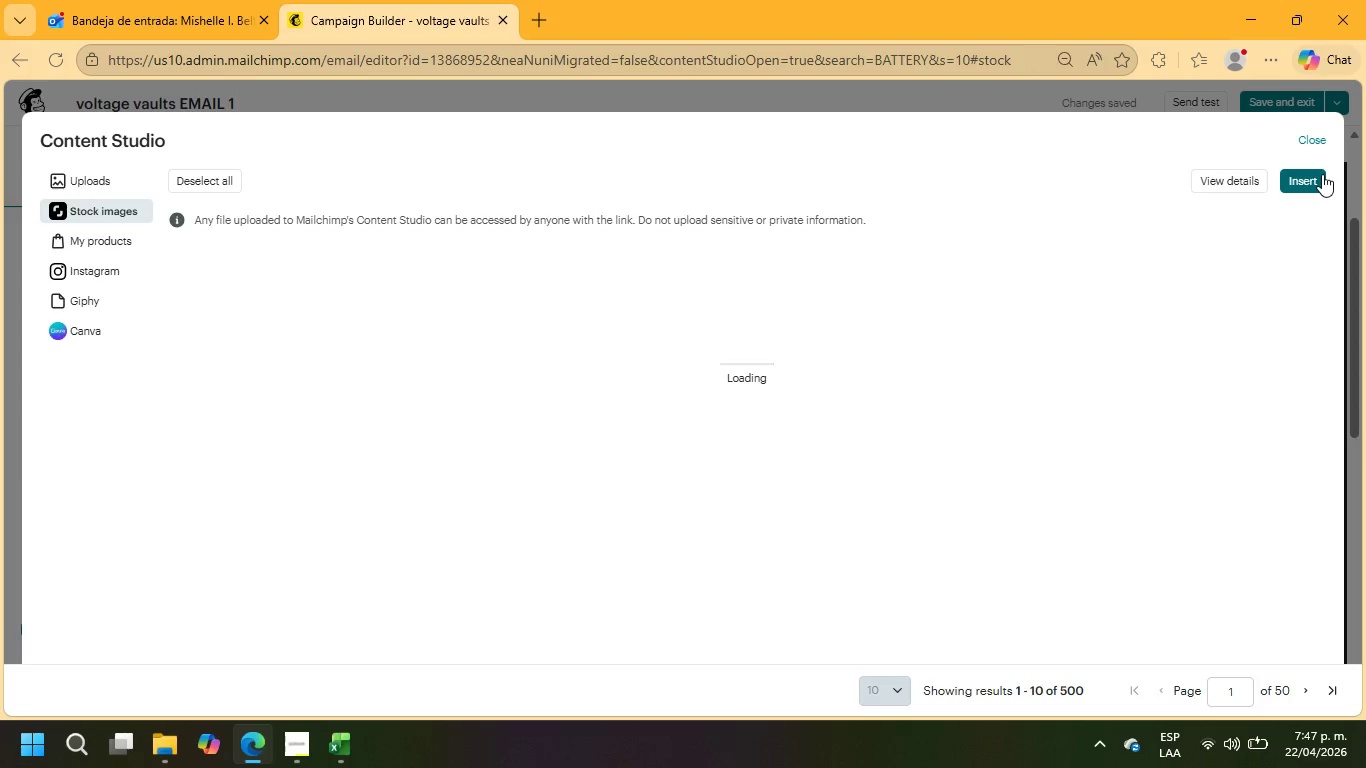 
scroll: coordinate [1258, 30], scroll_direction: up, amount: 1.0
 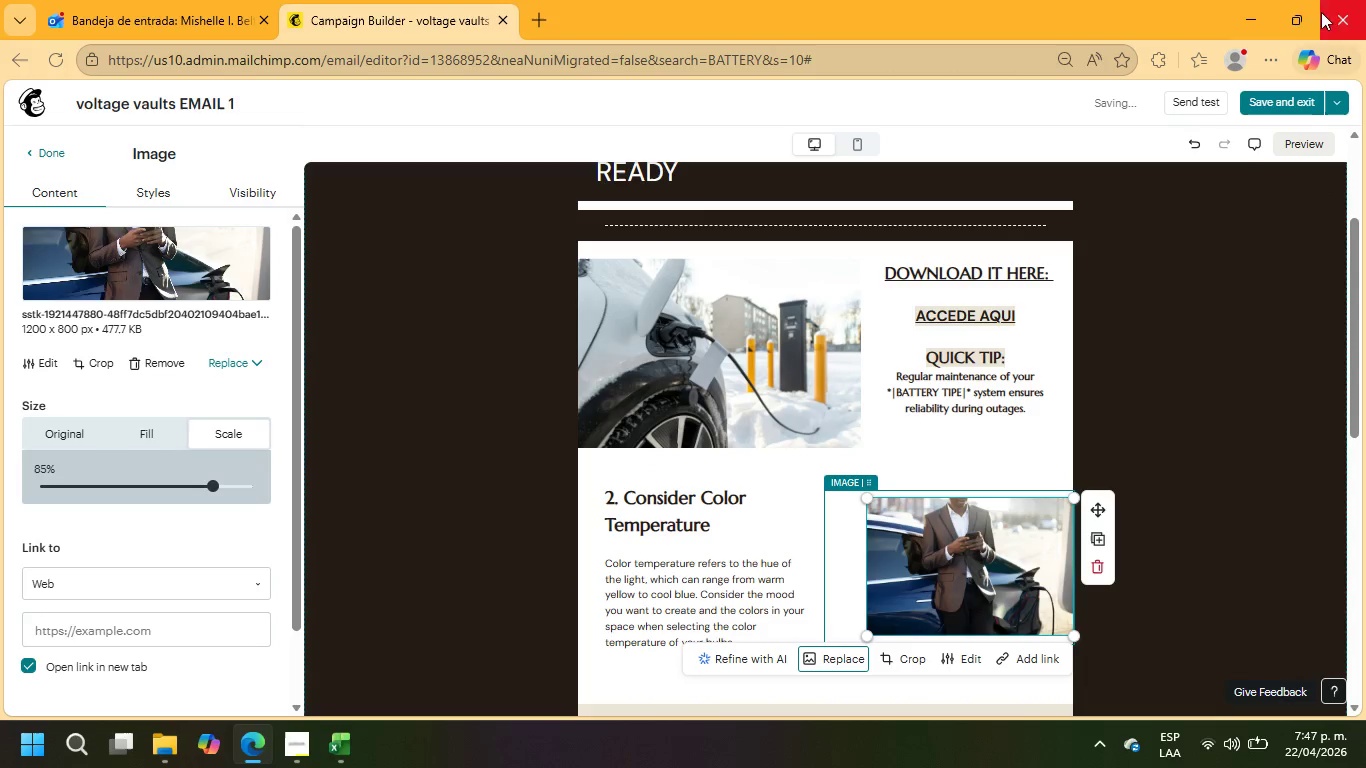 
mouse_move([1287, 42])
 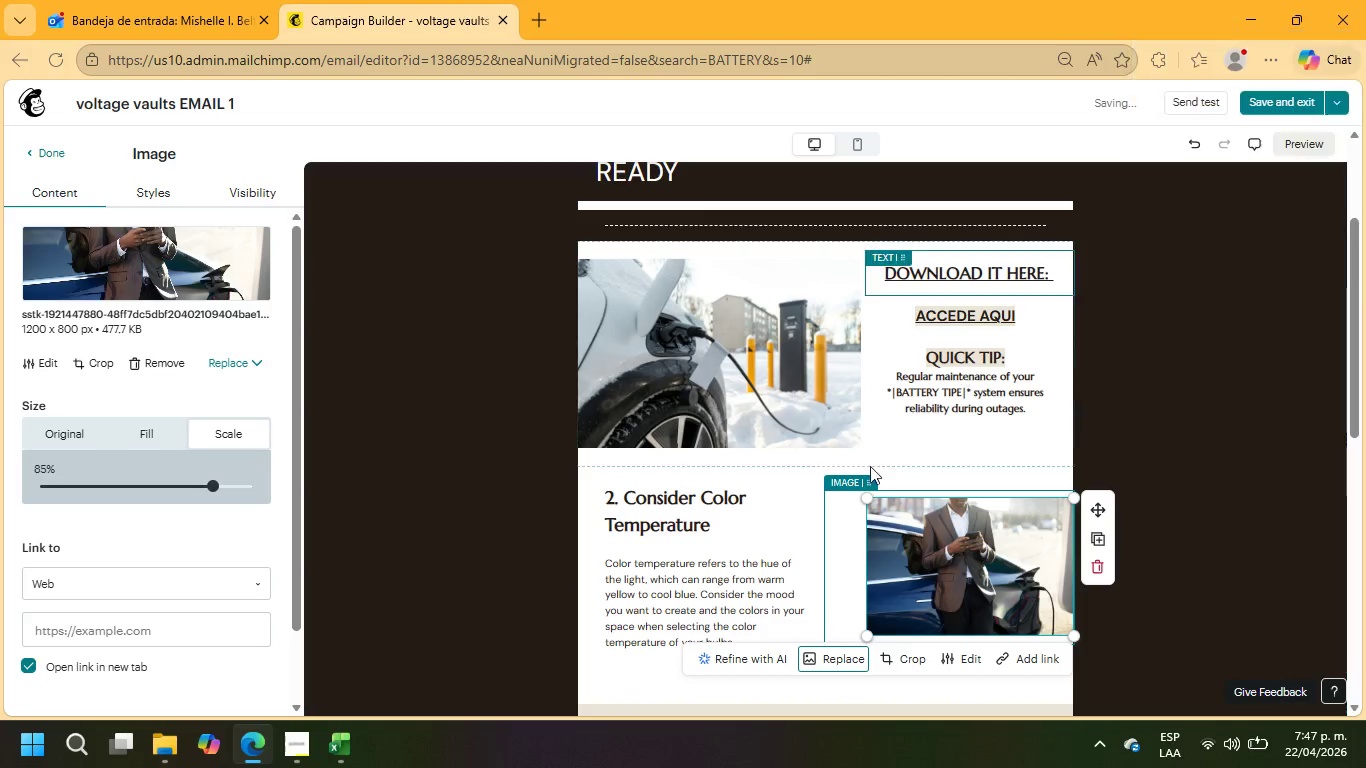 
scroll: coordinate [865, 467], scroll_direction: down, amount: 2.0
 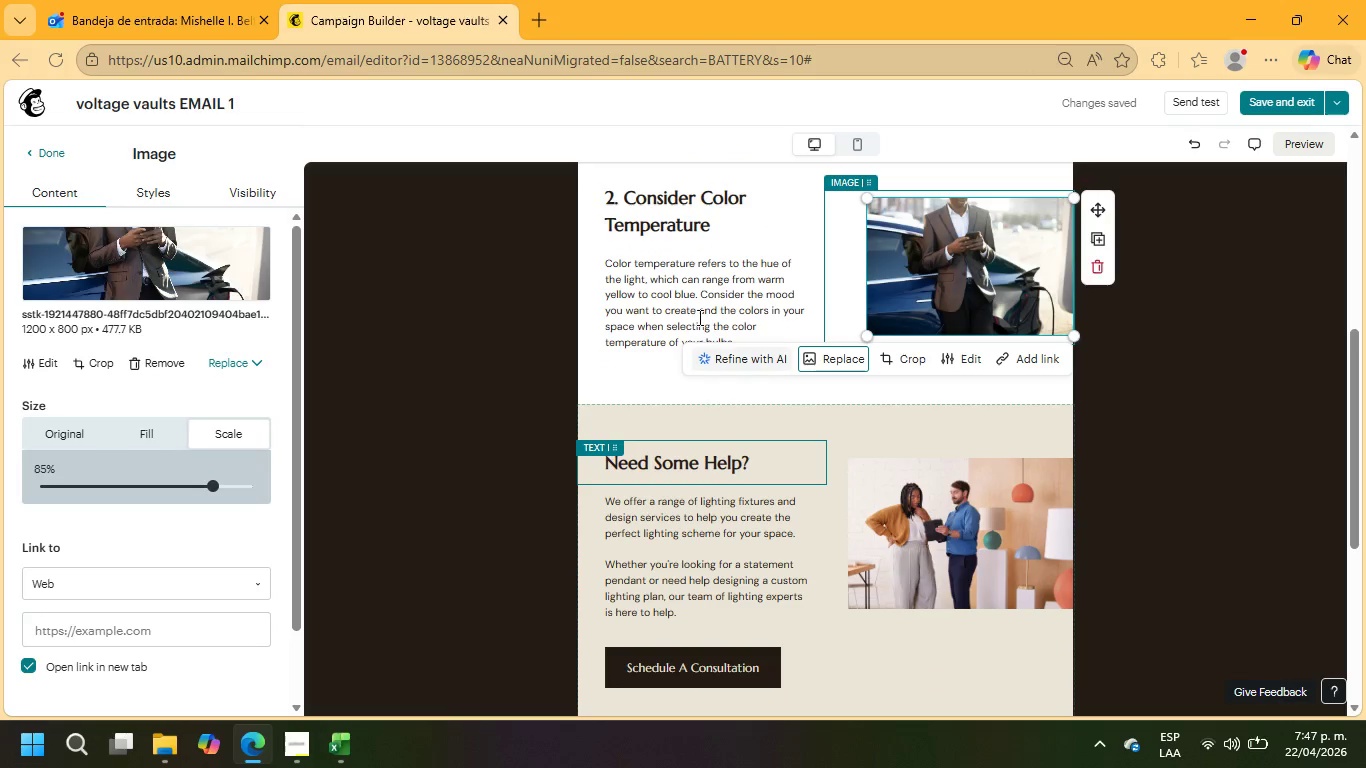 
left_click_drag(start_coordinate=[723, 222], to_coordinate=[605, 194])
 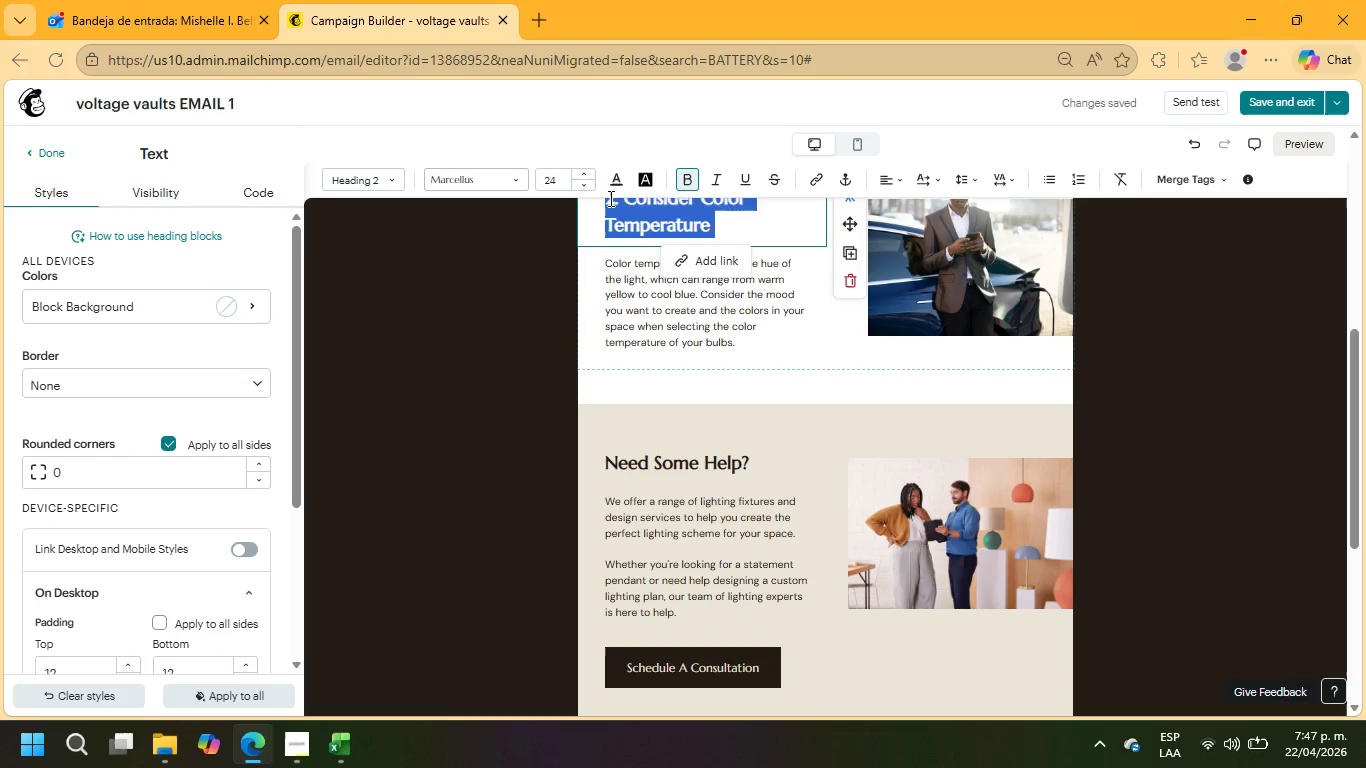 
type(STAY PREPARED,)
 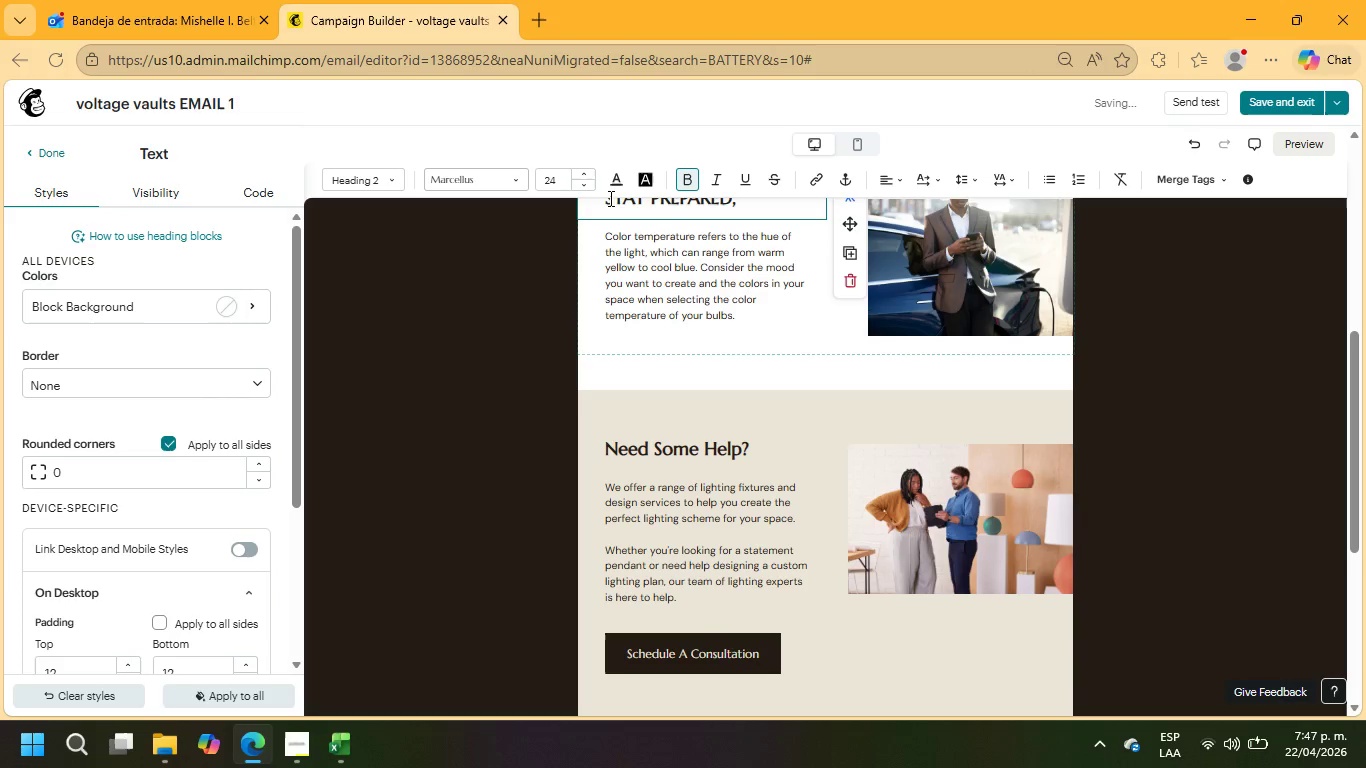 
scroll: coordinate [657, 237], scroll_direction: up, amount: 2.0
 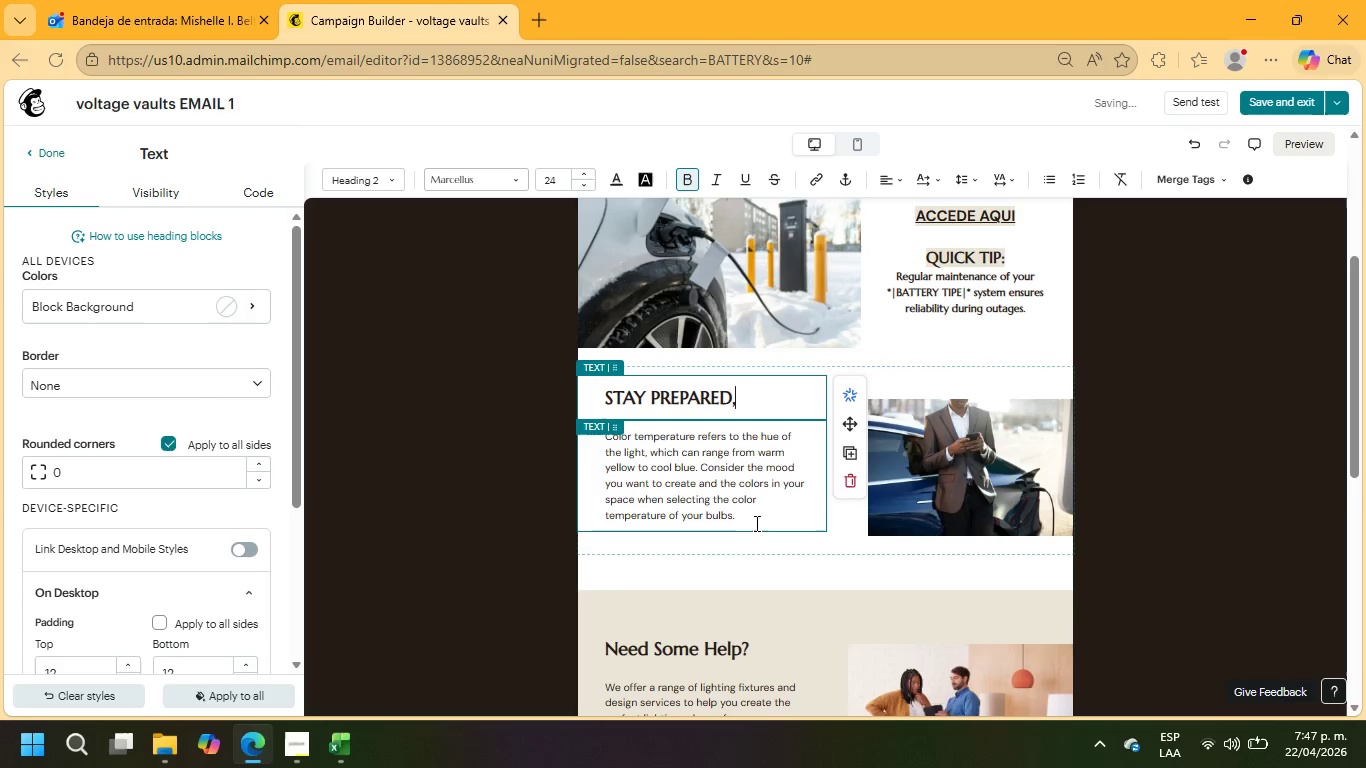 
left_click_drag(start_coordinate=[751, 523], to_coordinate=[605, 434])
 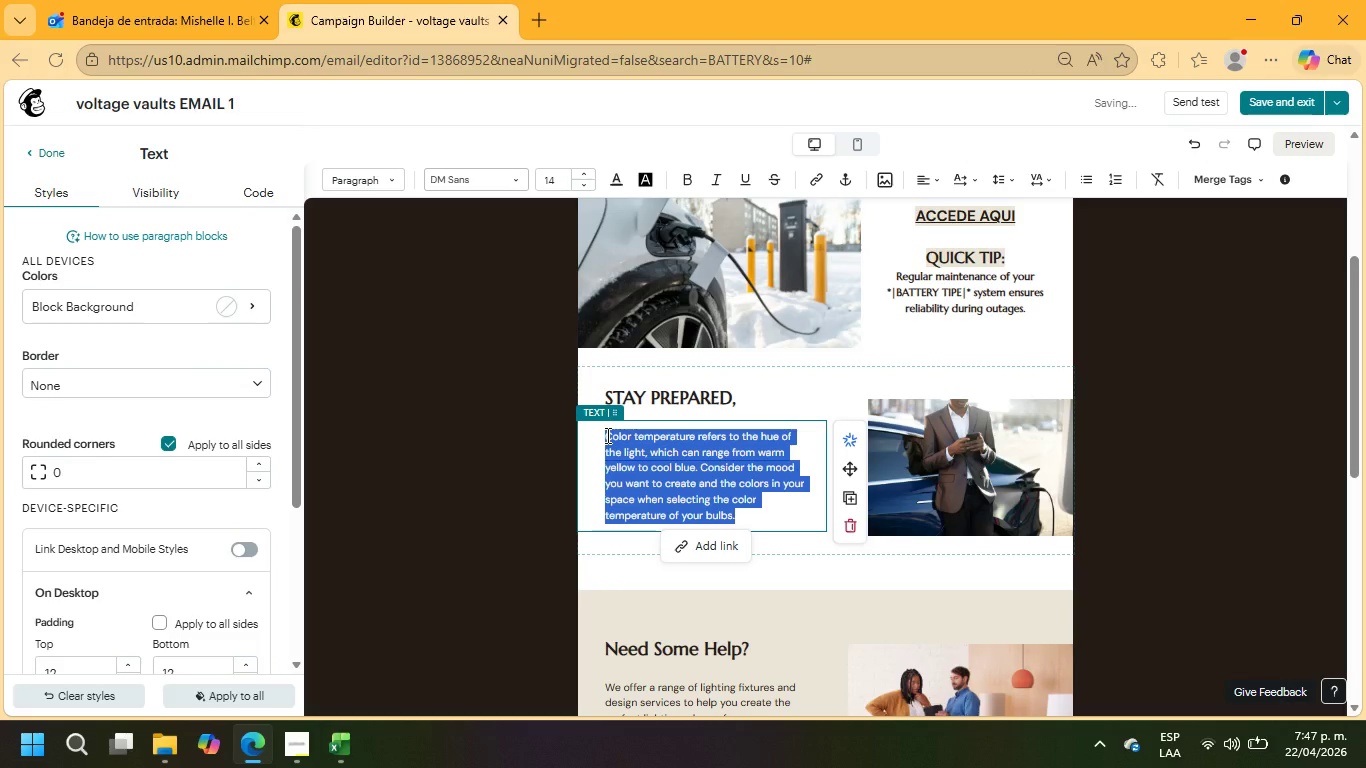 
type(-VOLTAGE VAULTS TEAM)
 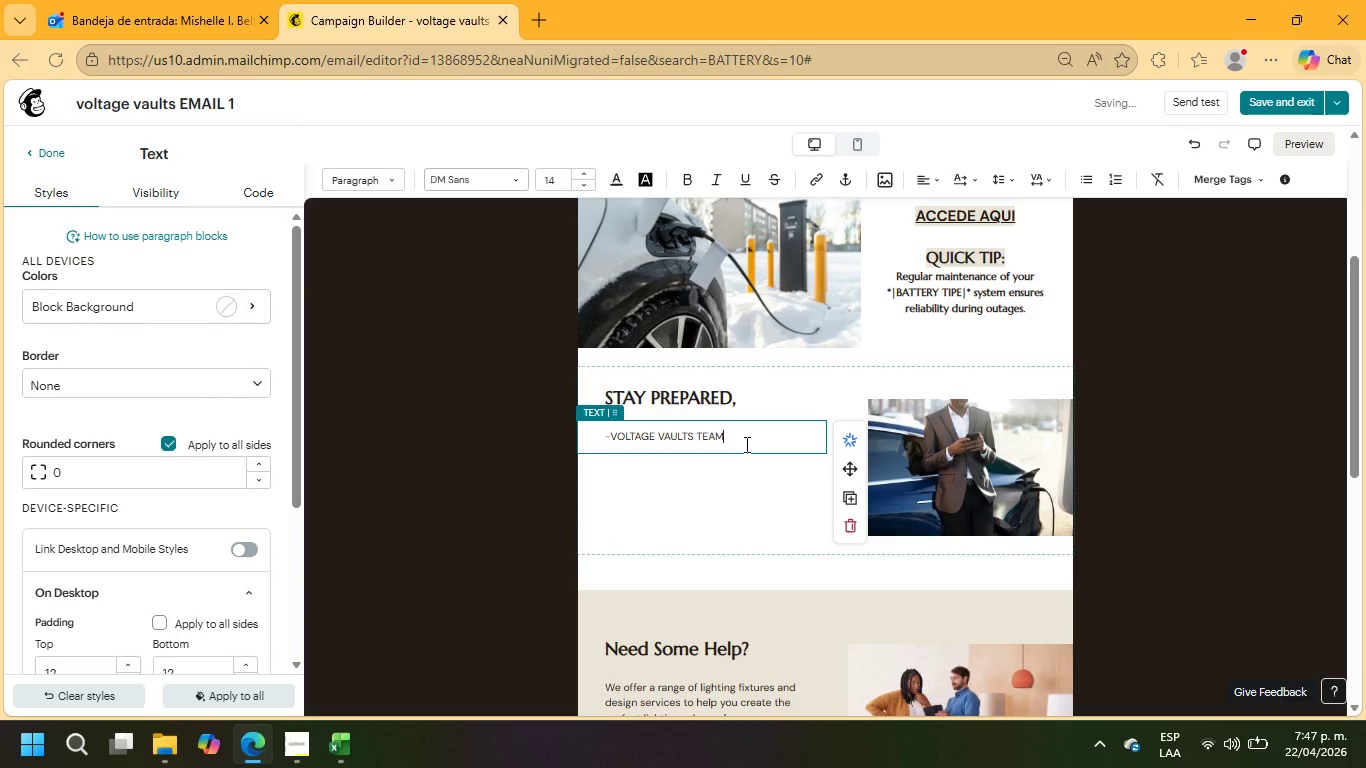 
left_click([505, 184])
 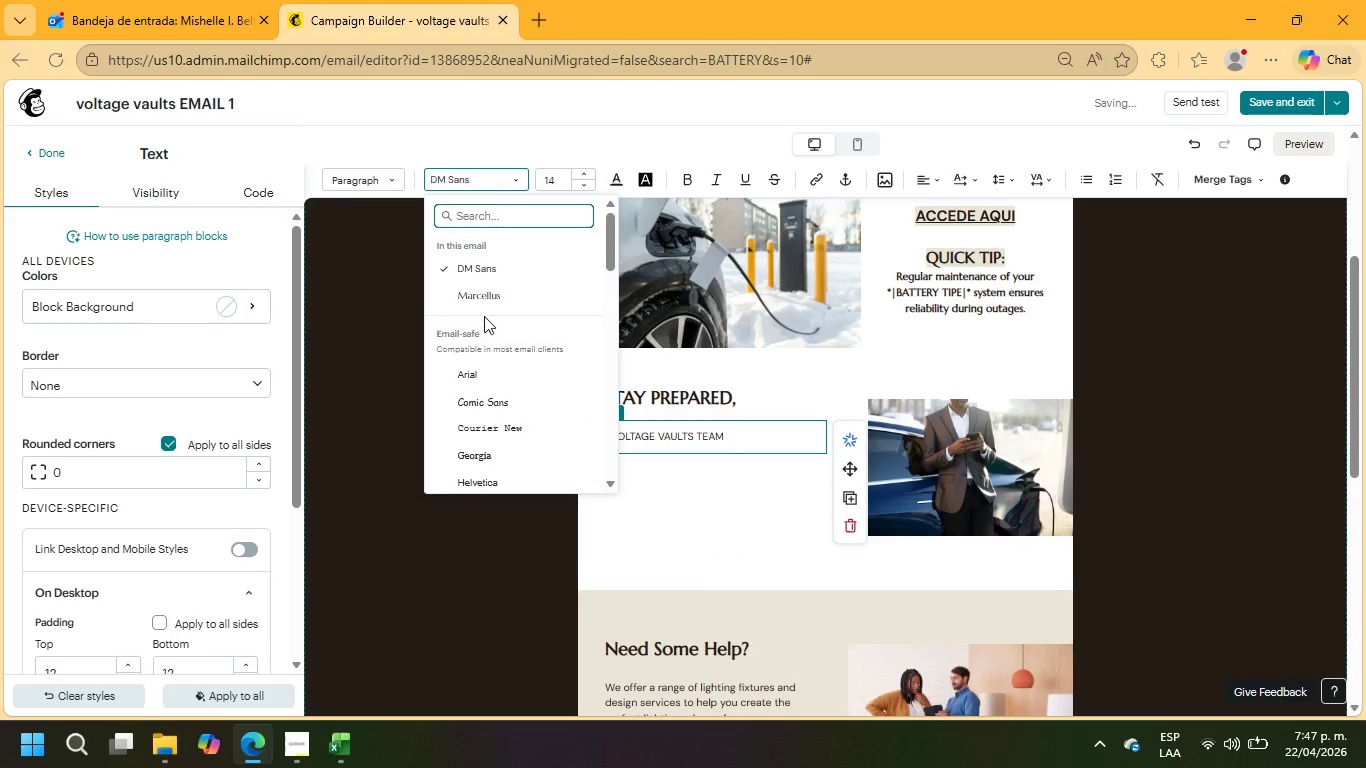 
left_click([484, 299])
 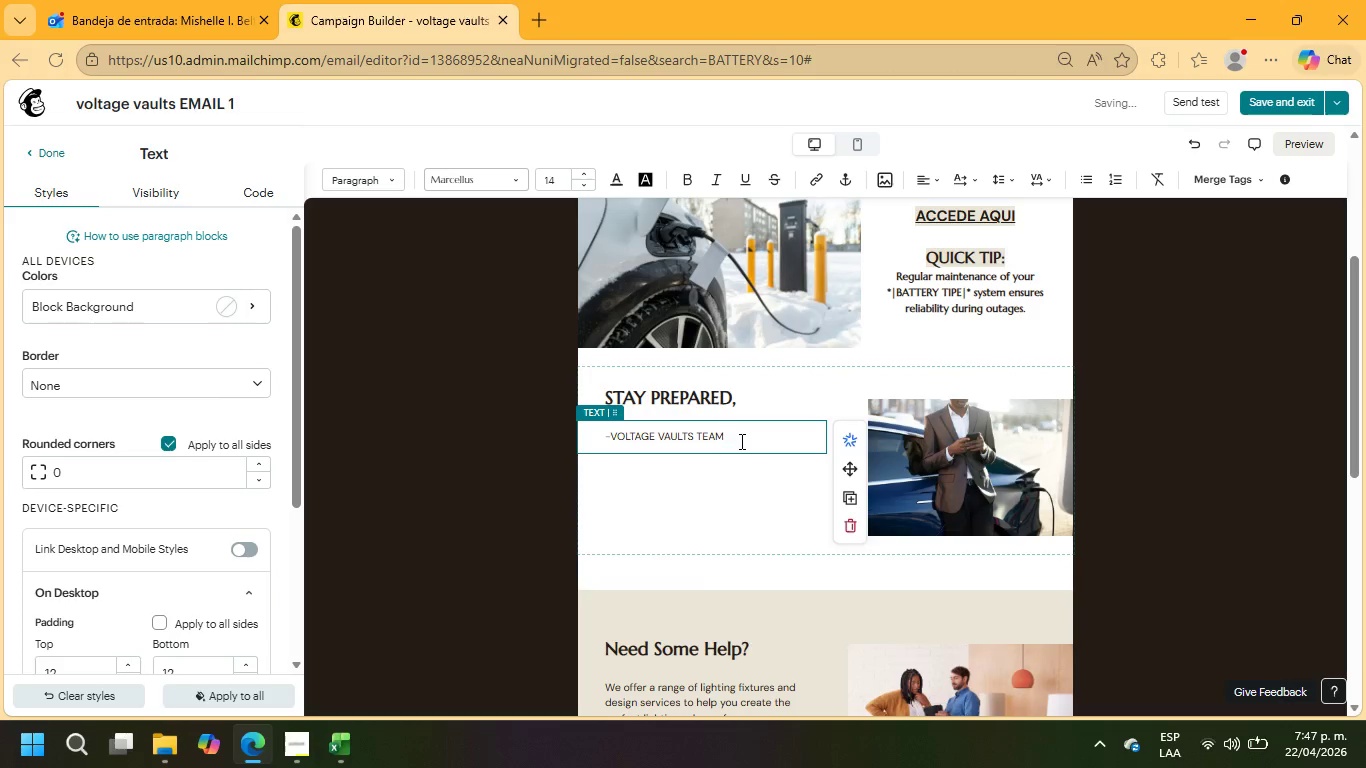 
left_click_drag(start_coordinate=[750, 440], to_coordinate=[604, 429])
 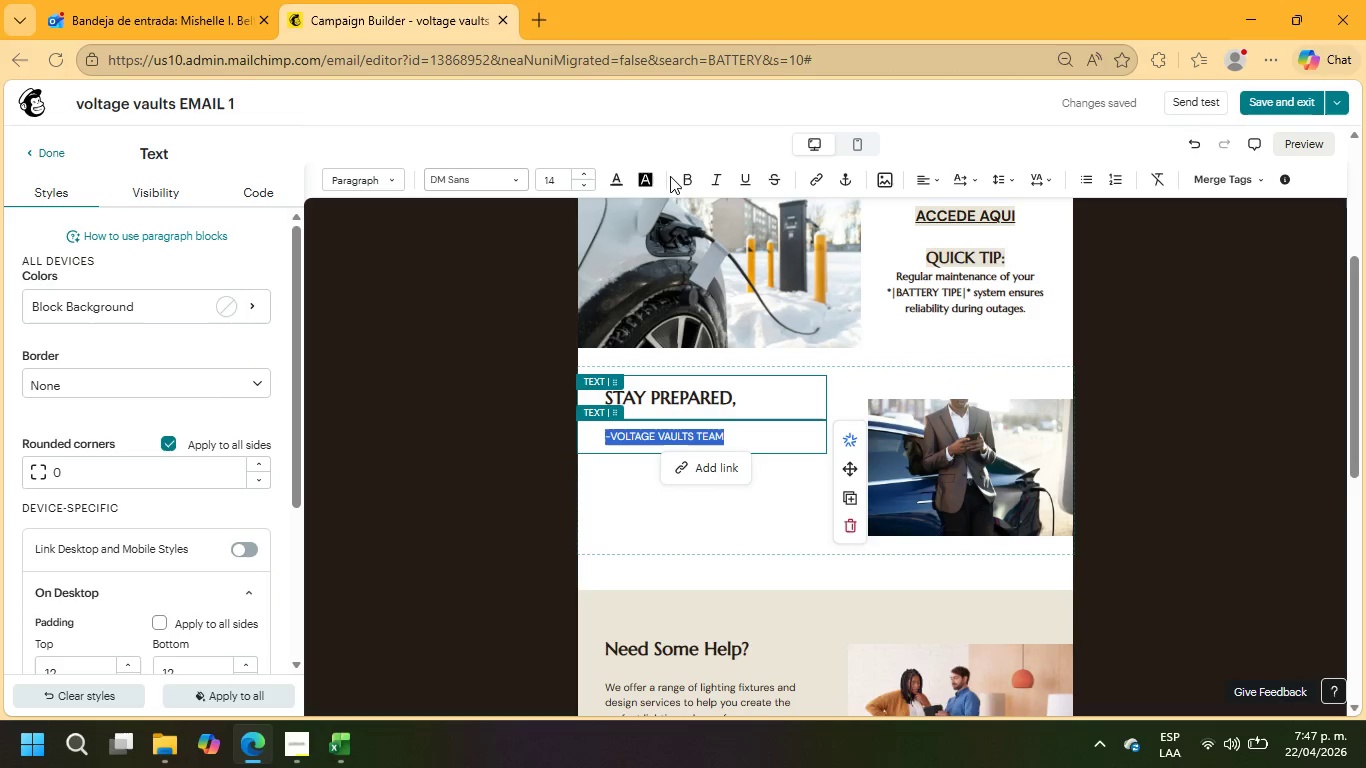 
left_click([683, 178])
 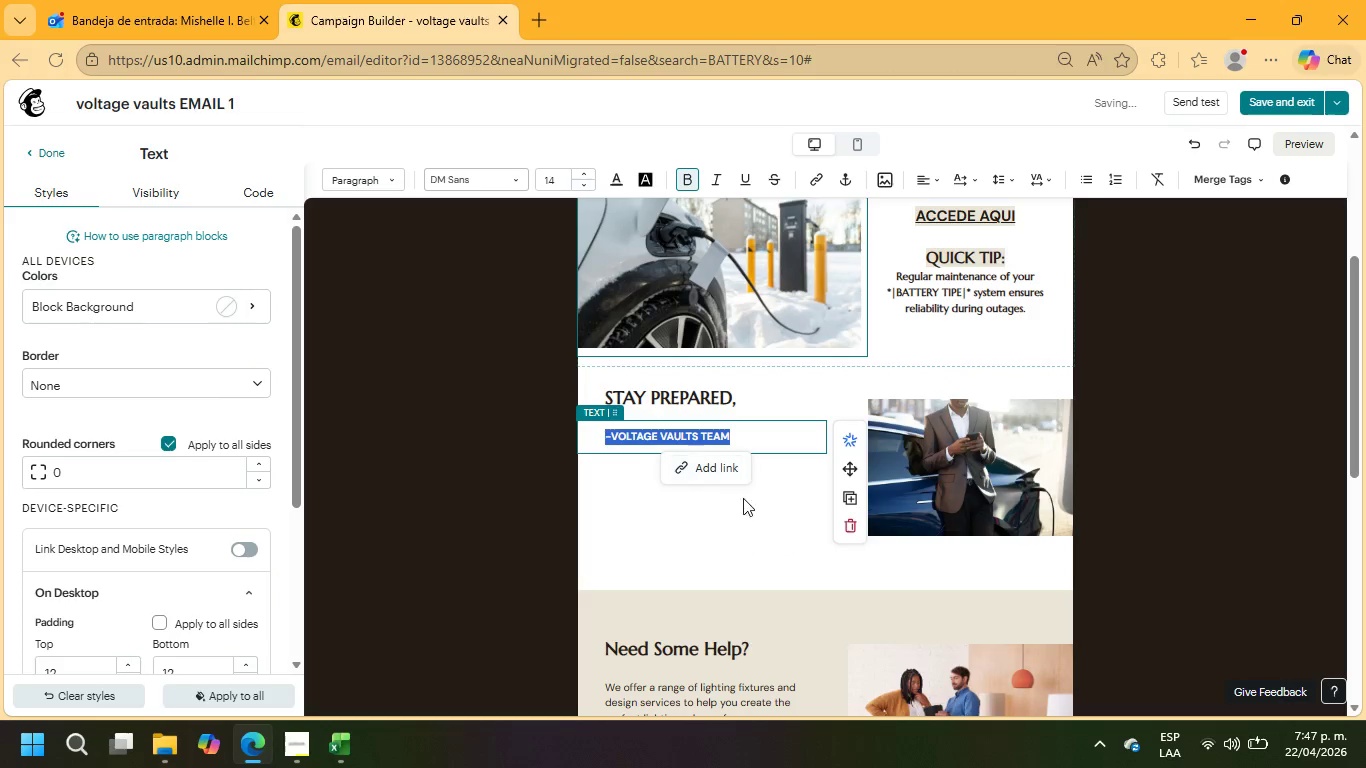 
left_click([751, 509])
 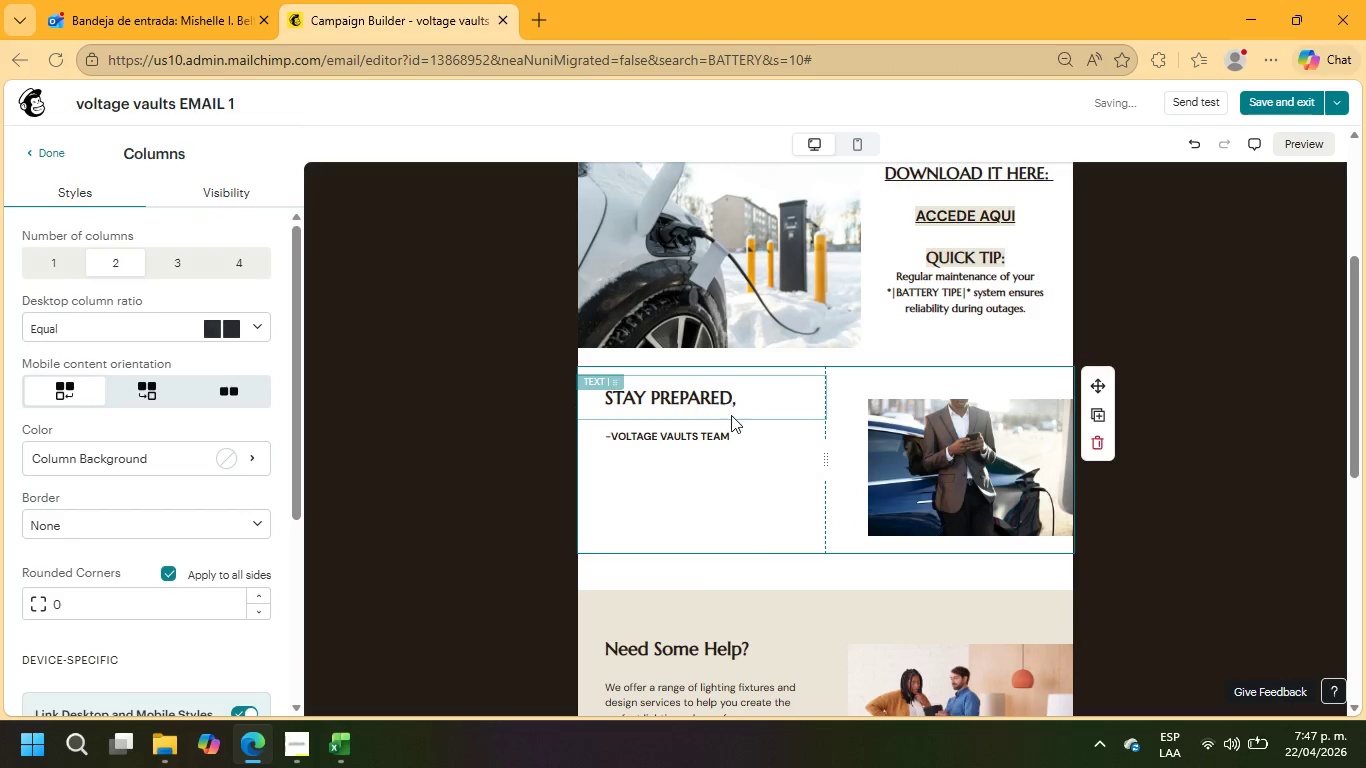 
left_click([735, 435])
 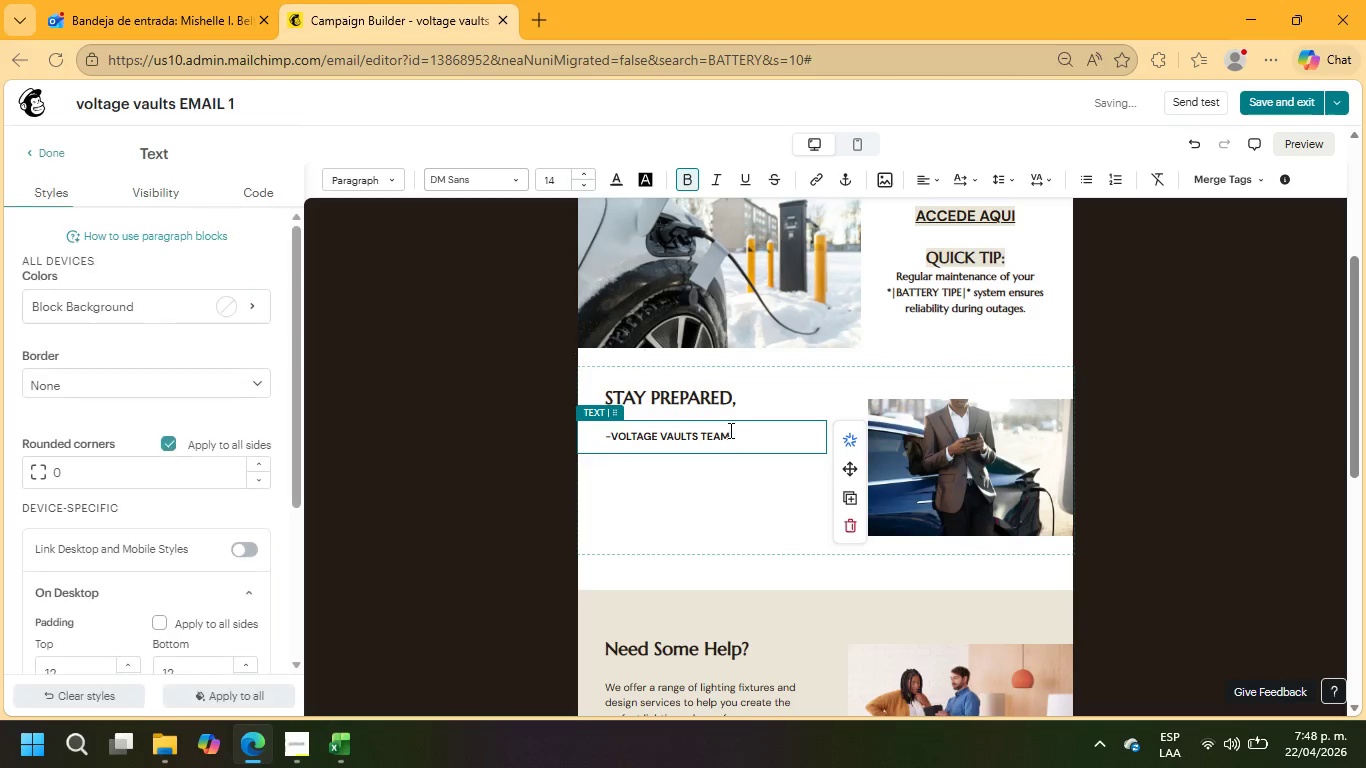 
left_click_drag(start_coordinate=[735, 435], to_coordinate=[596, 432])
 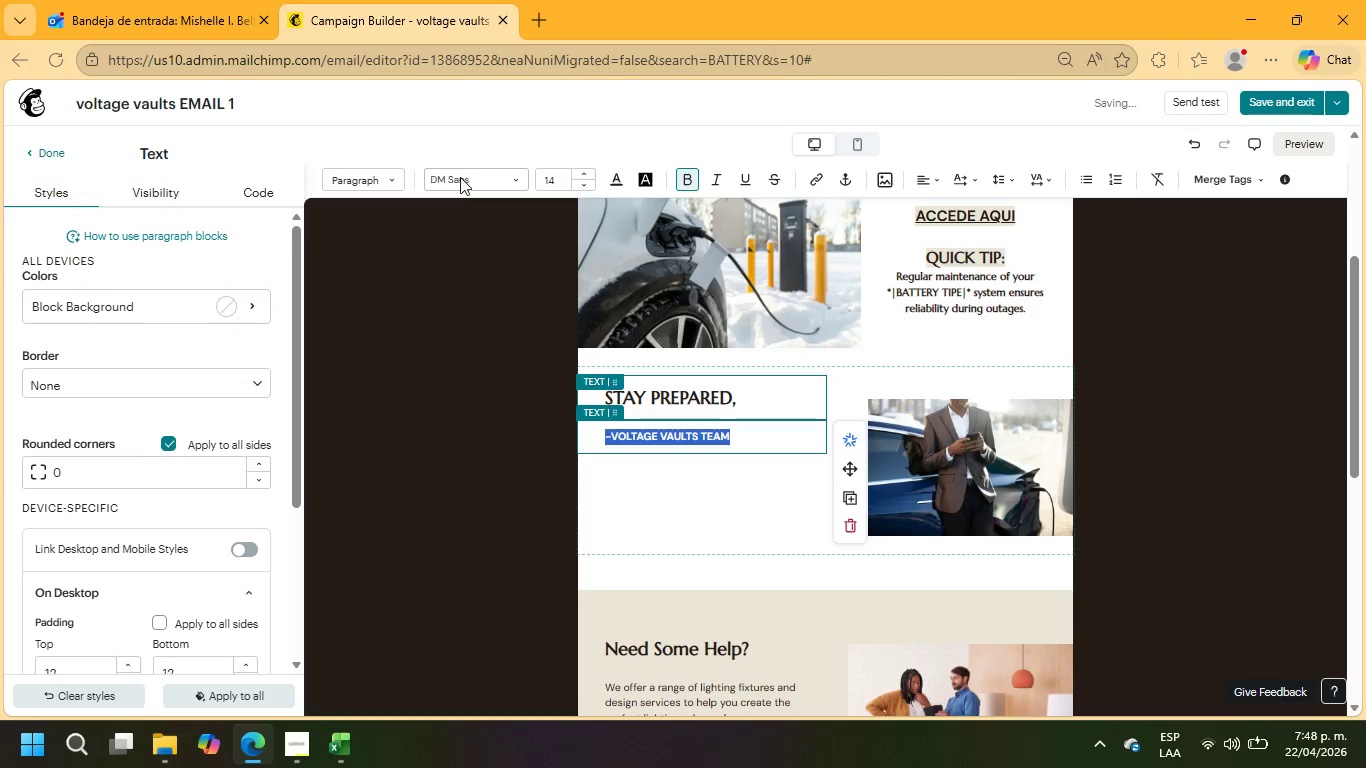 
left_click([460, 183])
 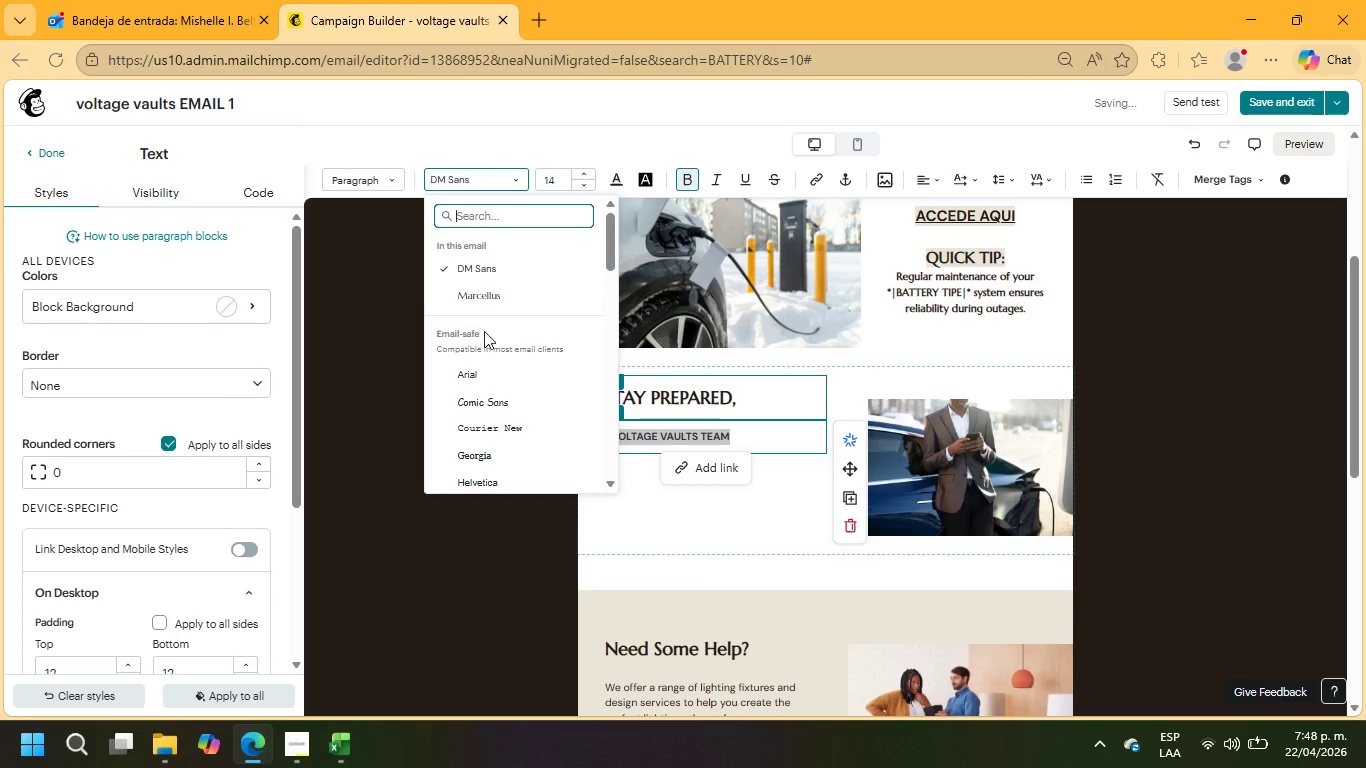 
left_click([487, 302])
 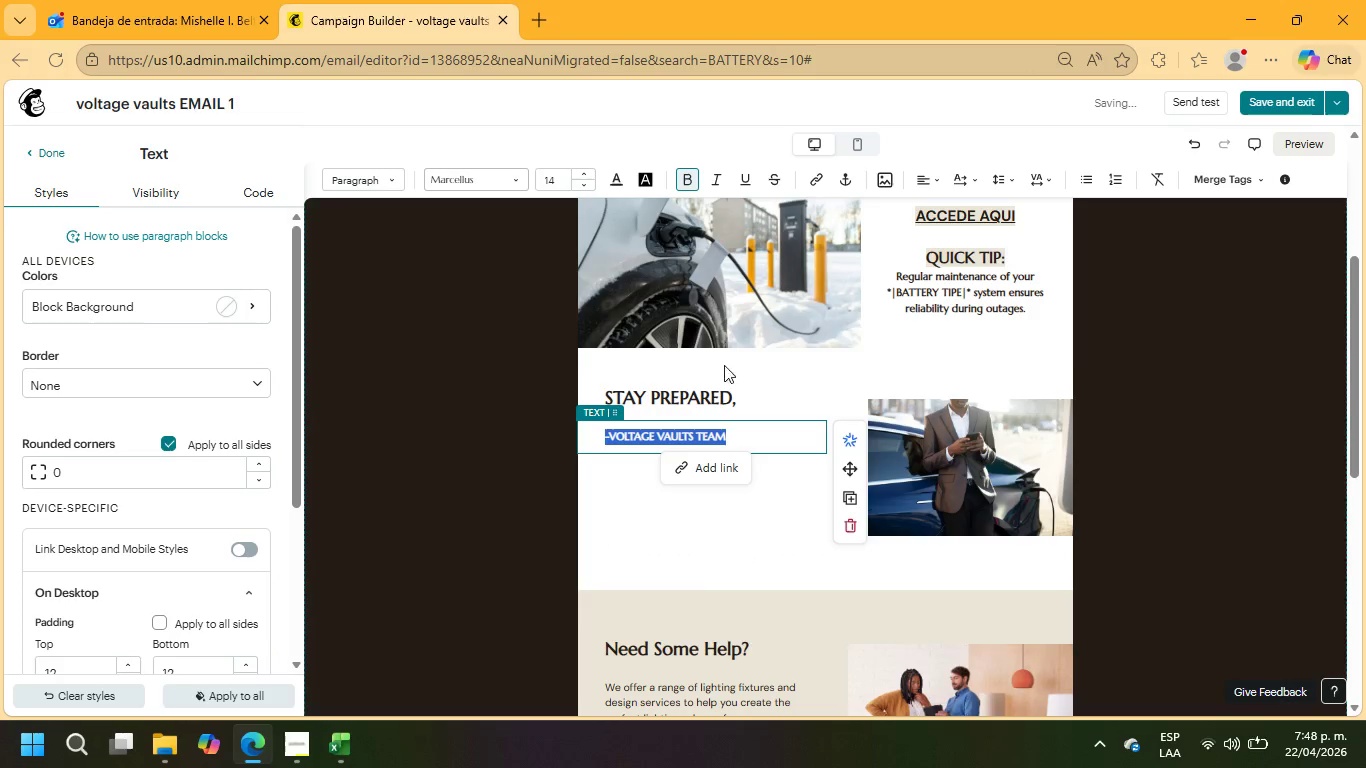 
left_click_drag(start_coordinate=[741, 400], to_coordinate=[602, 393])
 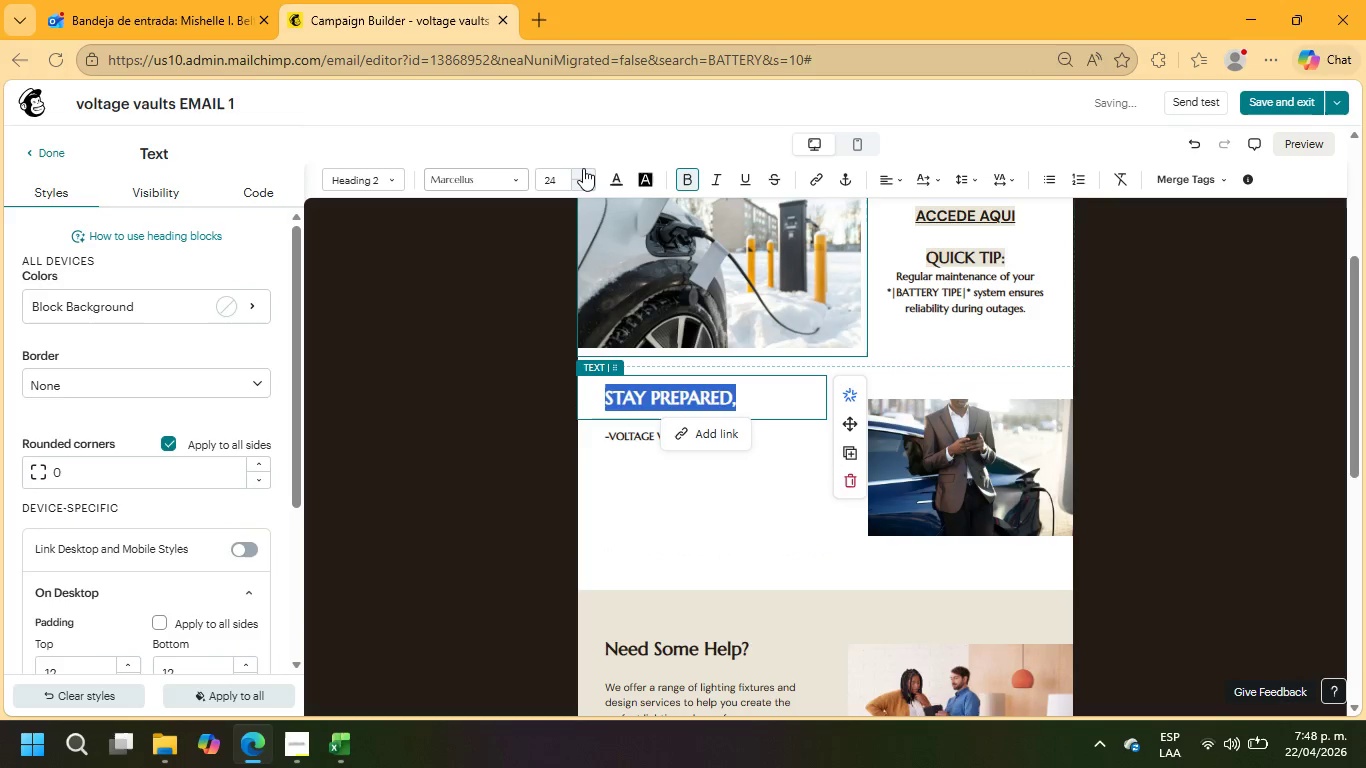 
left_click([583, 171])
 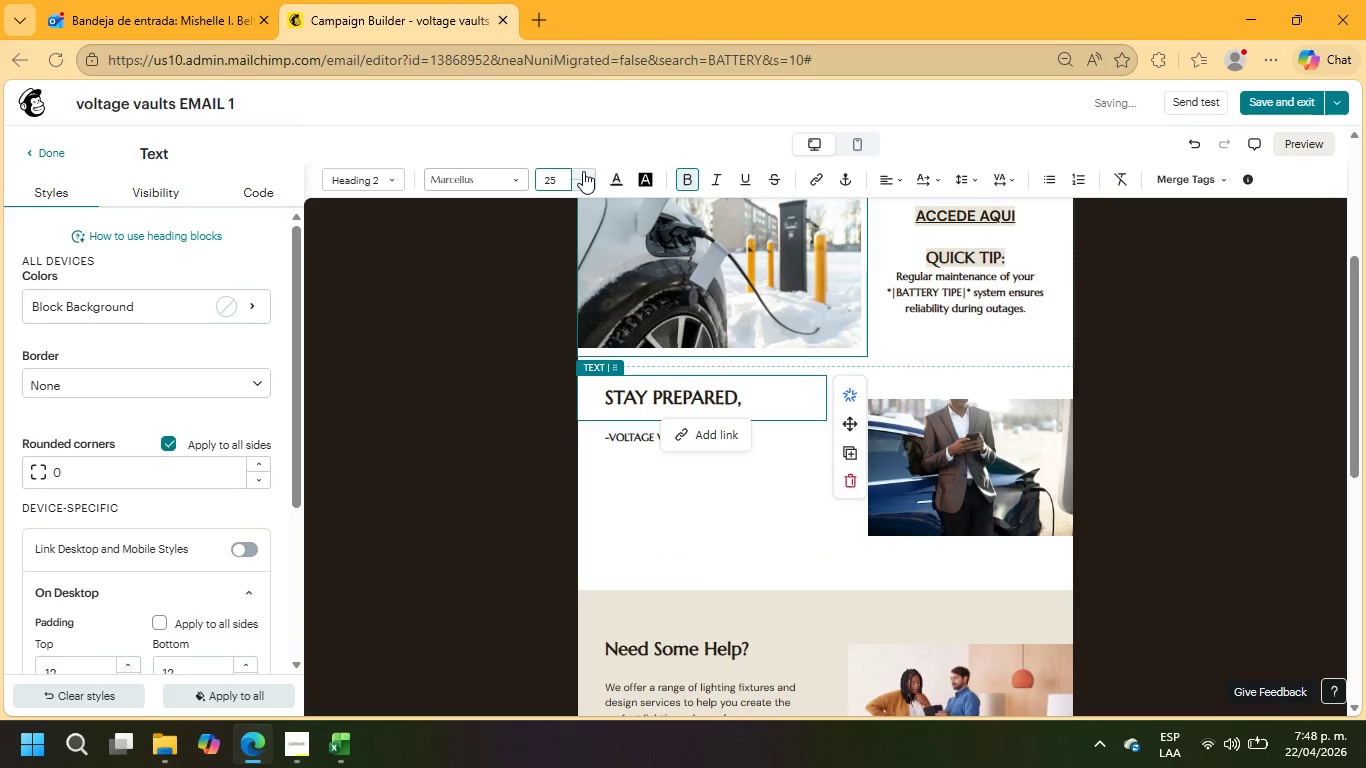 
left_click([583, 171])
 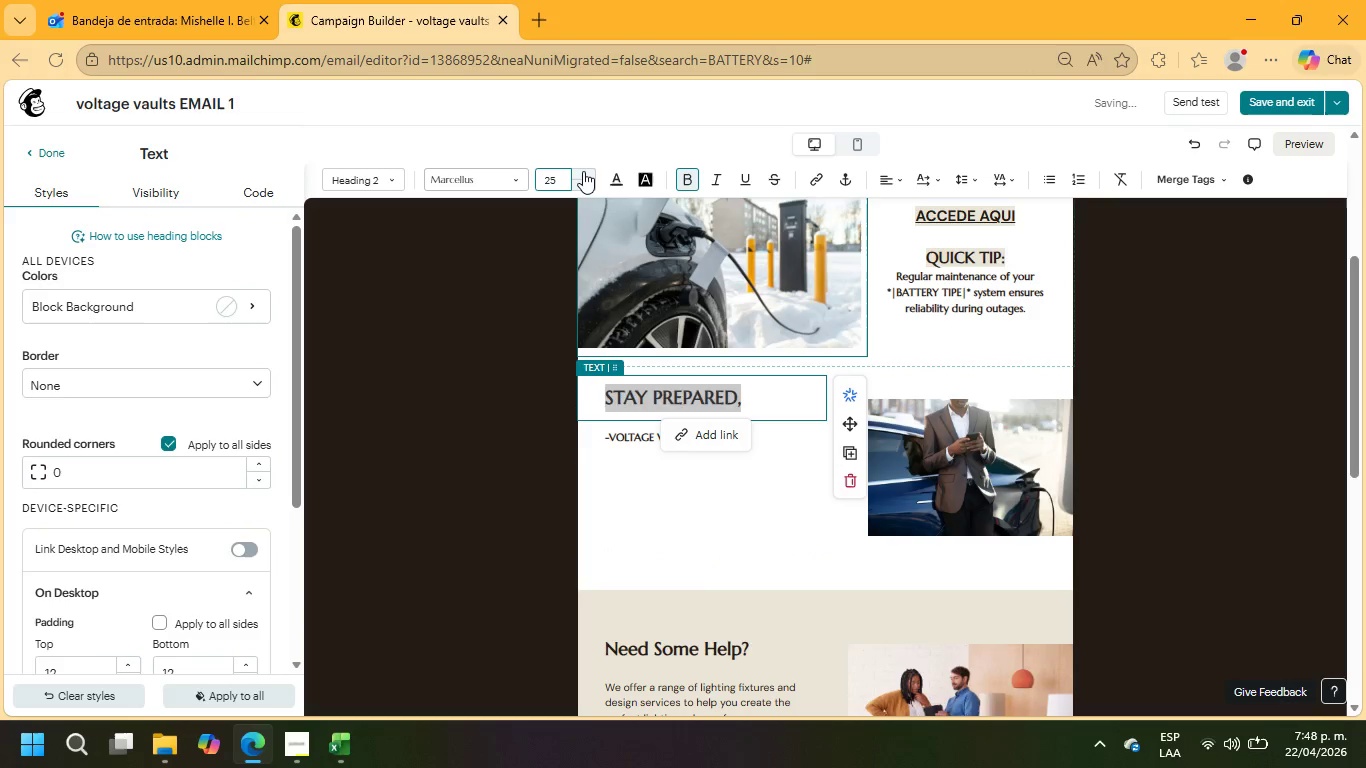 
left_click([583, 171])
 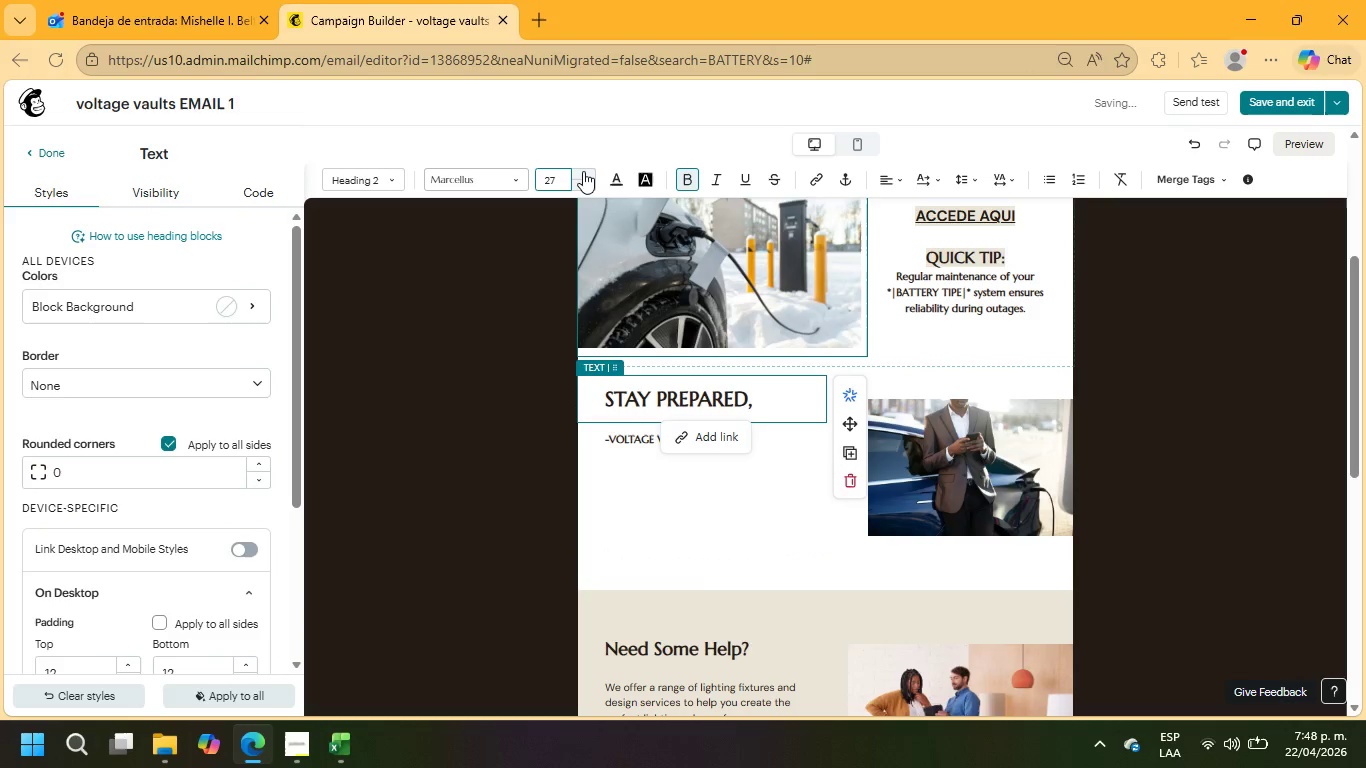 
left_click([583, 171])
 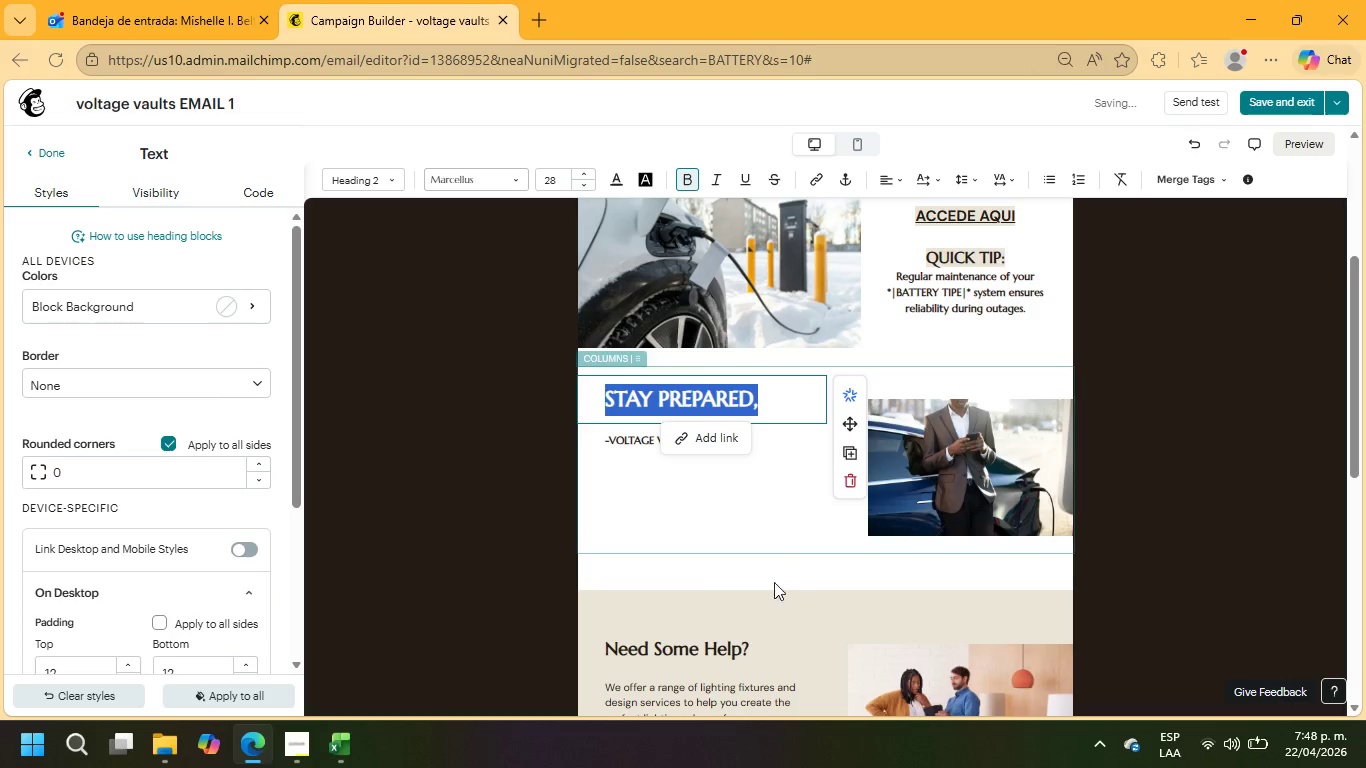 
left_click([760, 579])
 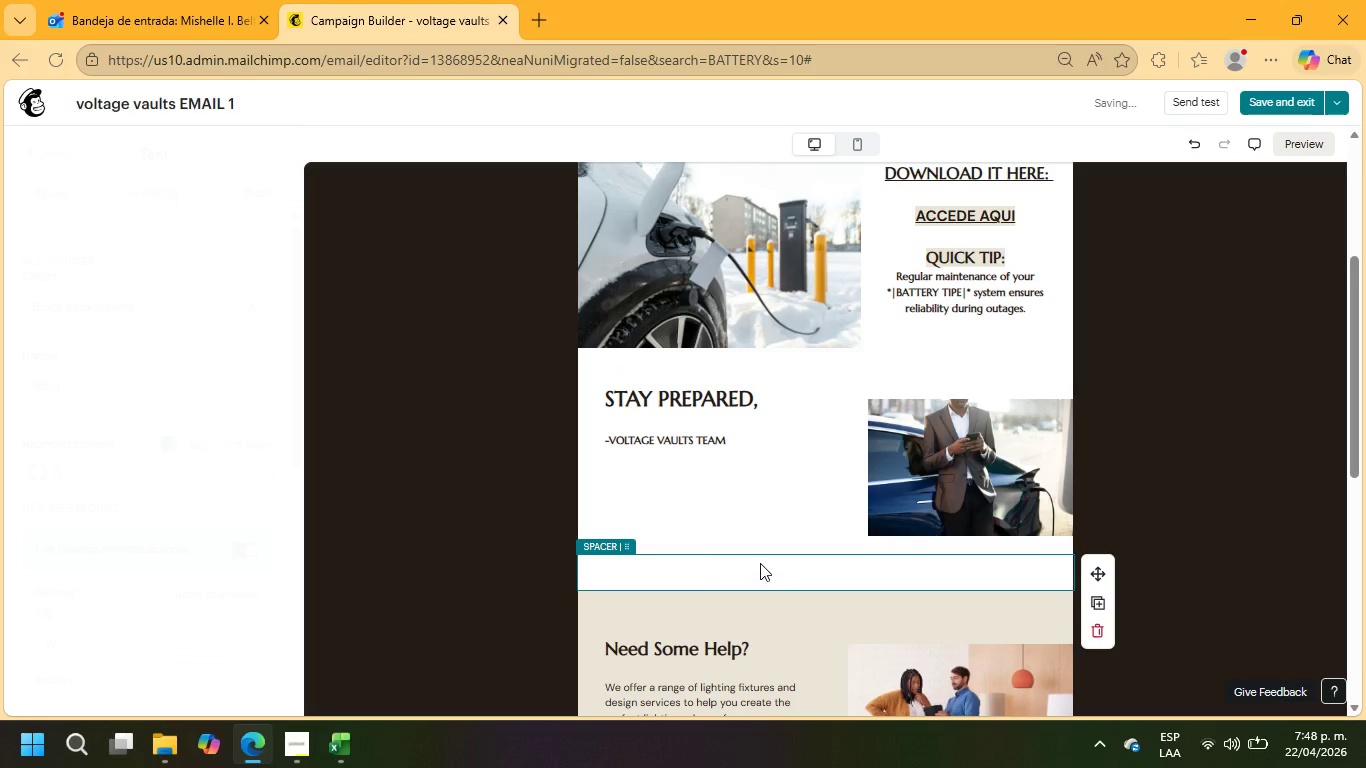 
left_click([760, 563])
 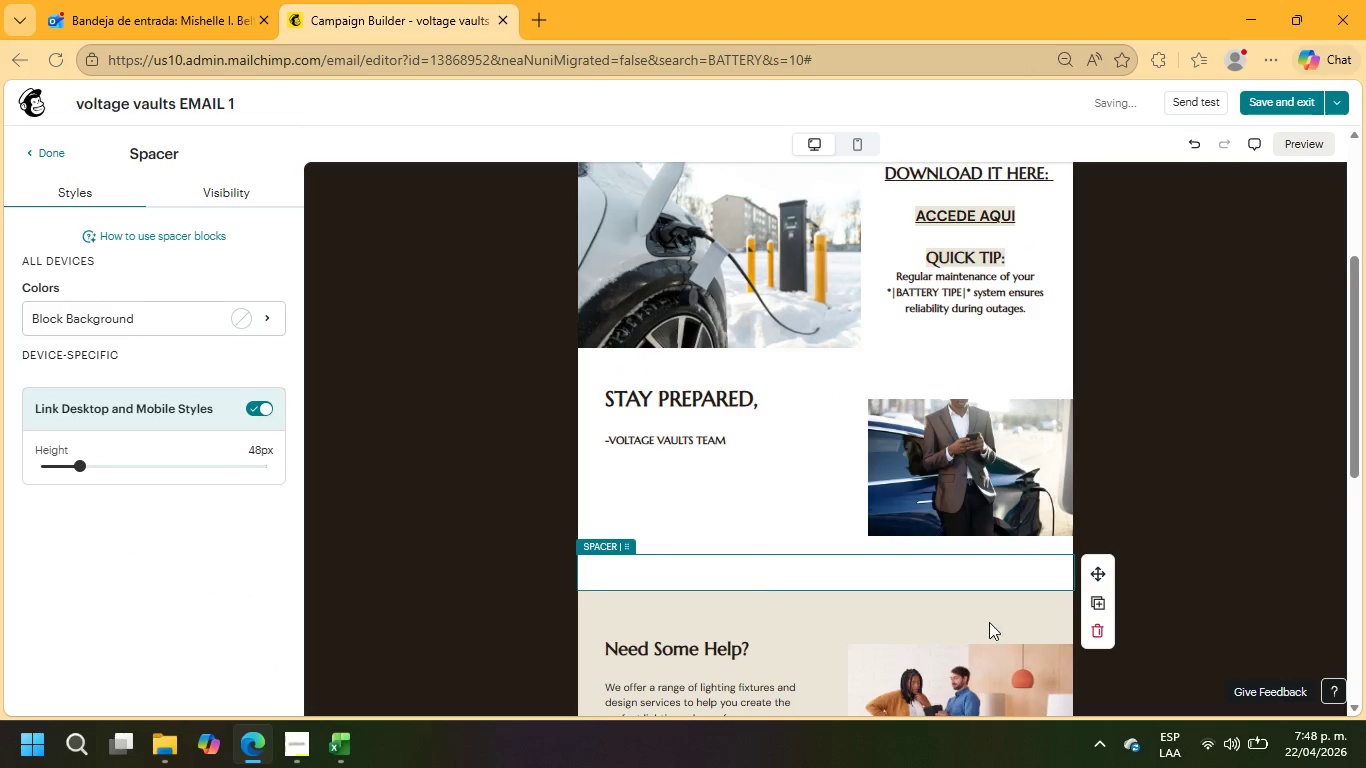 
left_click([1098, 626])
 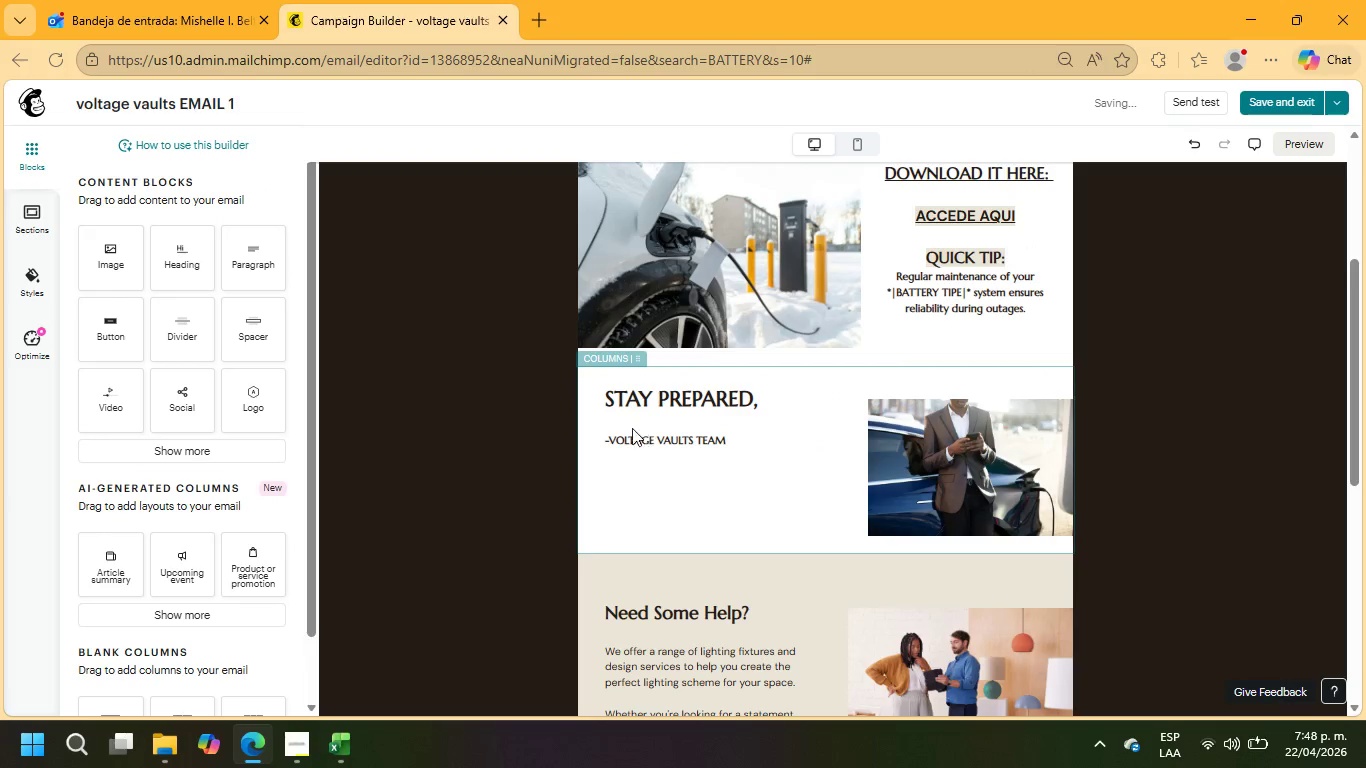 
left_click([661, 402])
 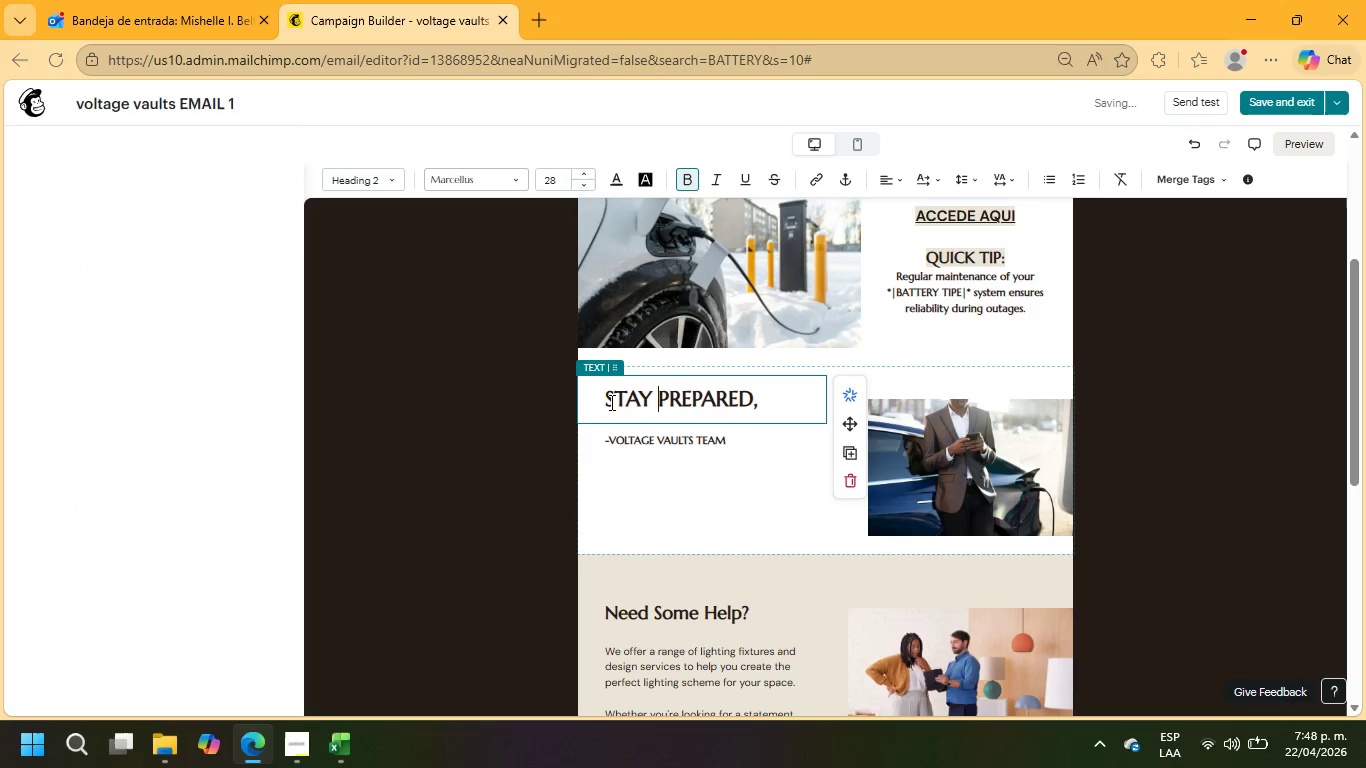 
left_click([607, 399])
 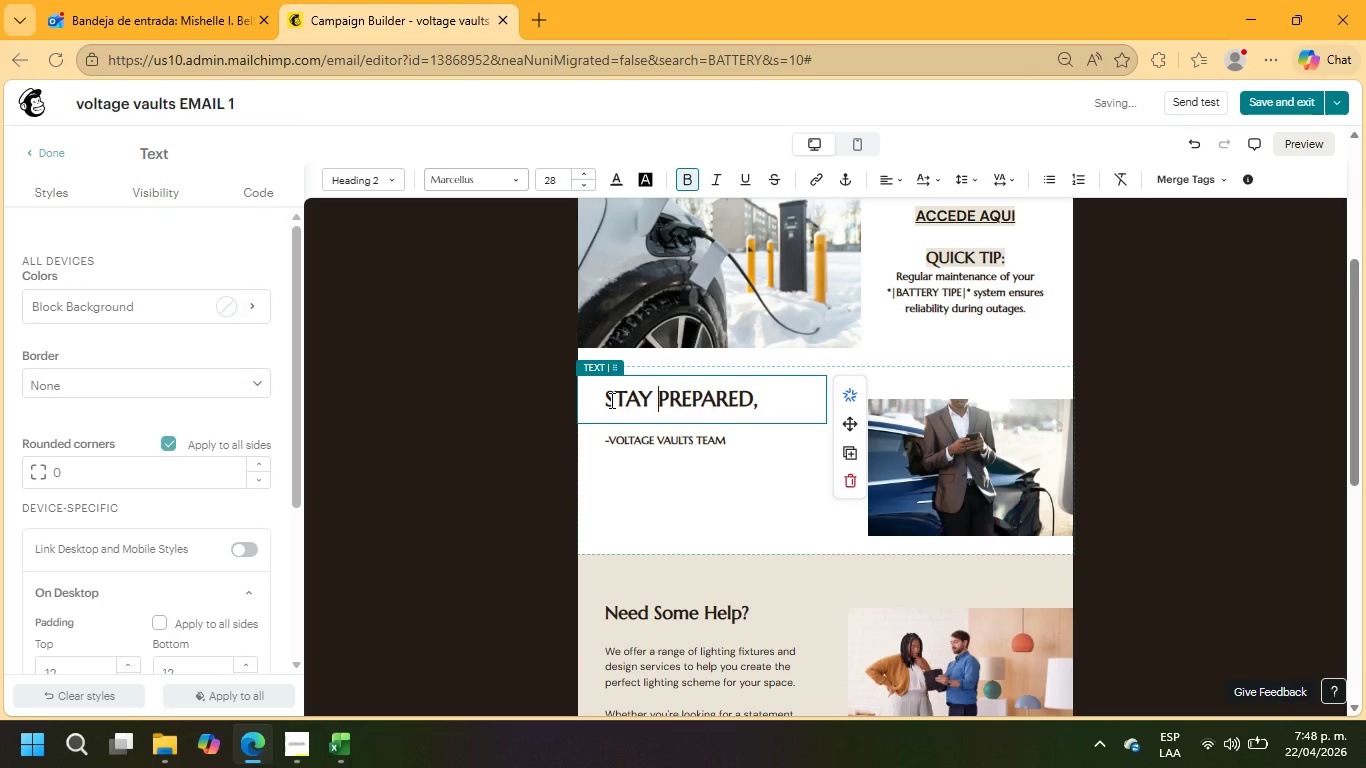 
key(Enter)
 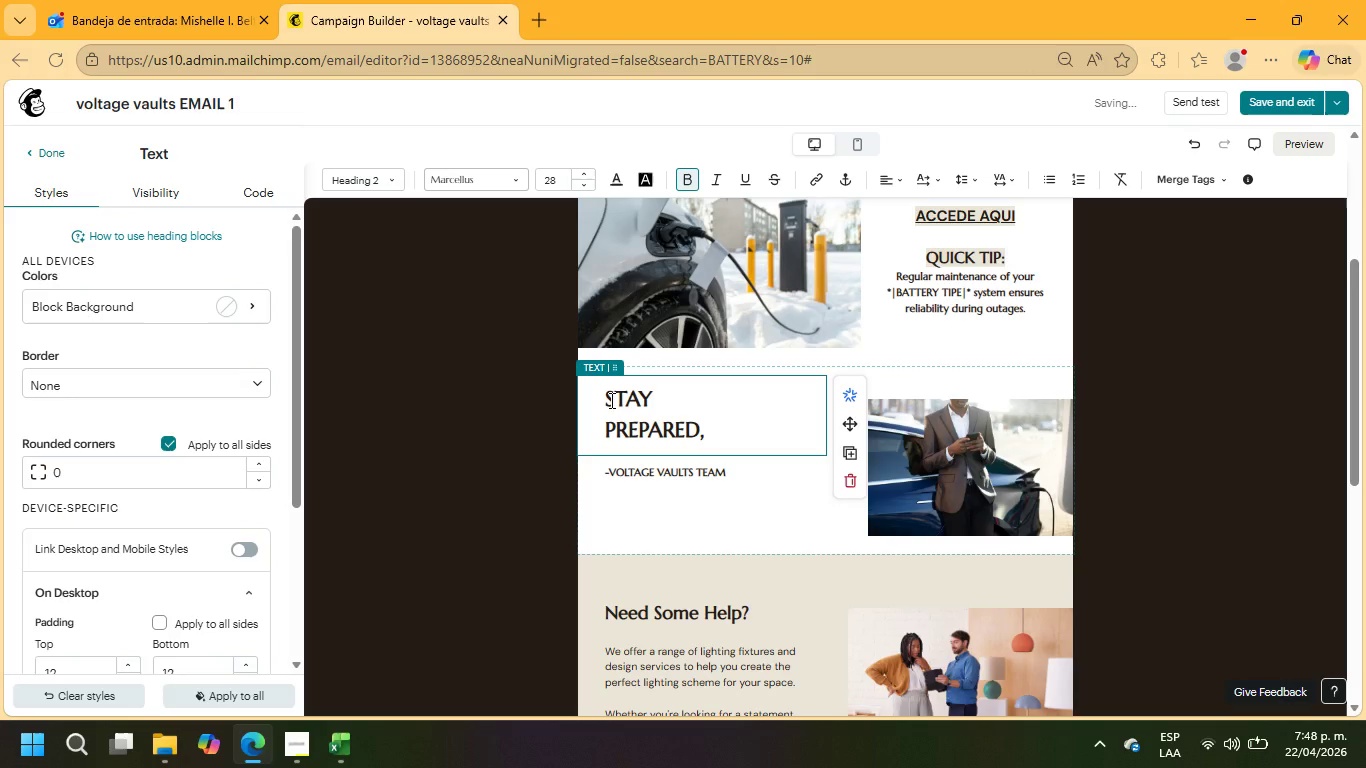 
key(Control+Z)
 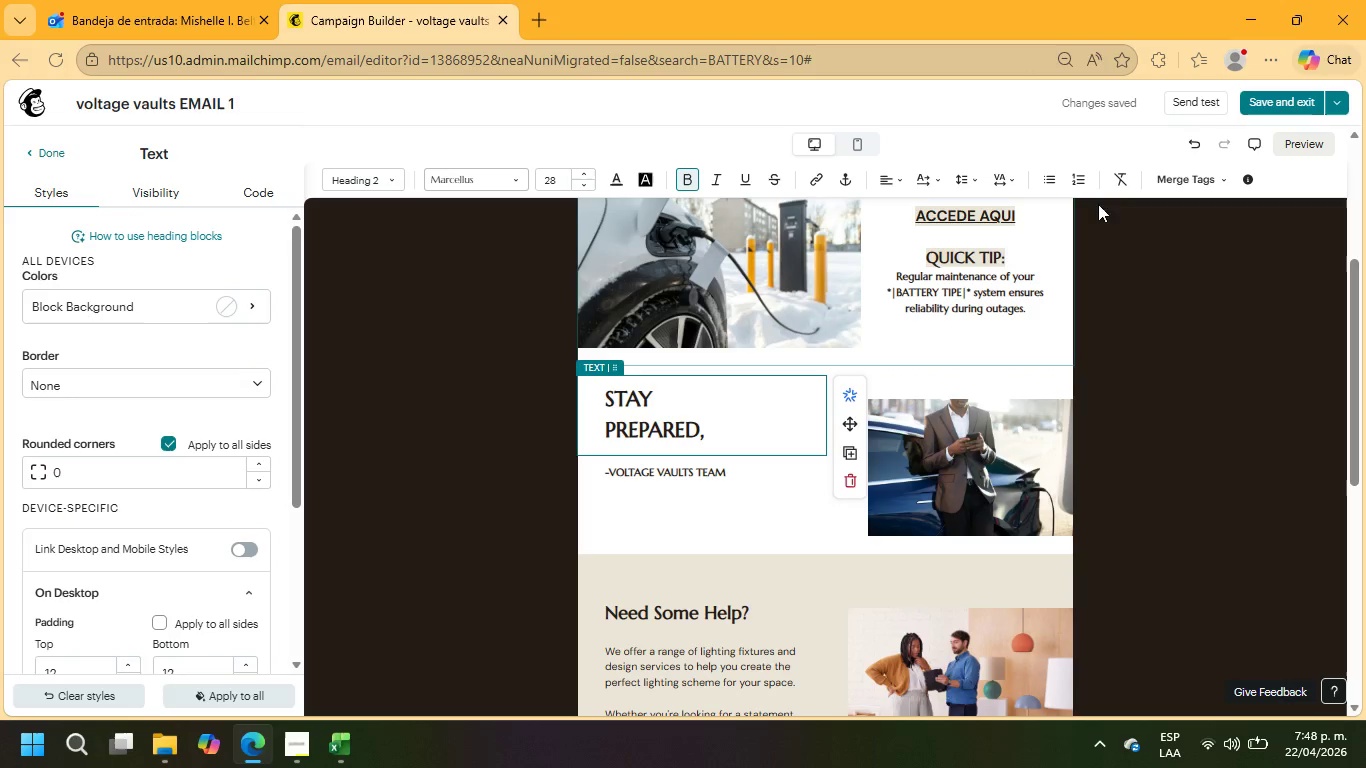 
left_click([1197, 142])
 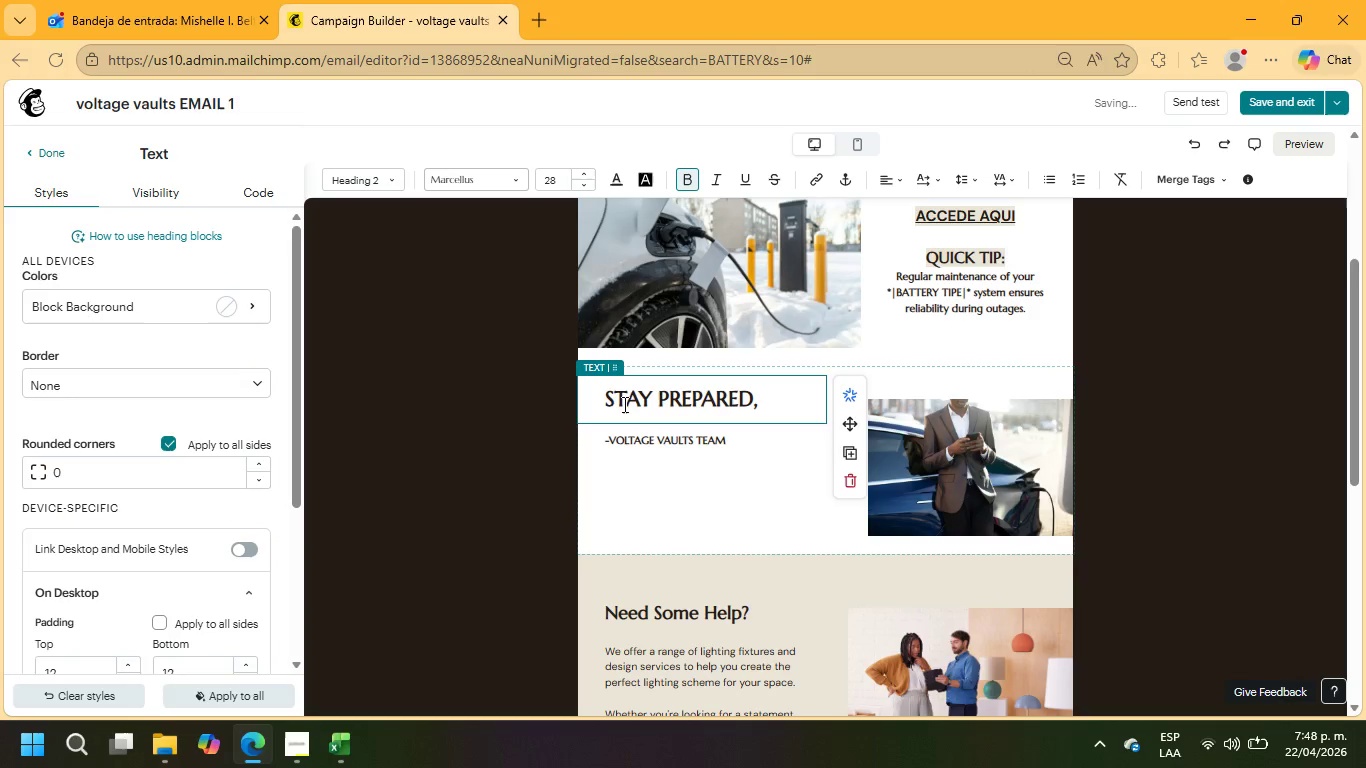 
left_click([605, 400])
 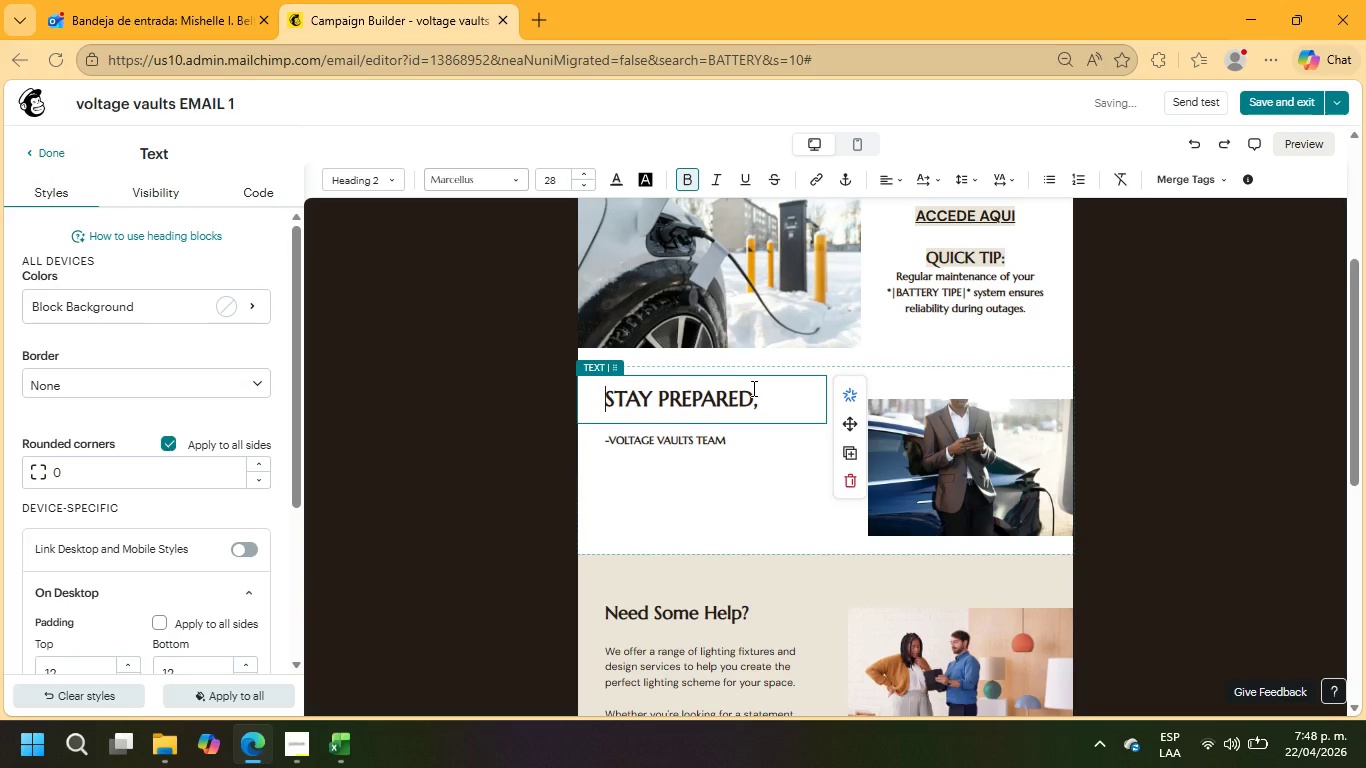 
key(Enter)
 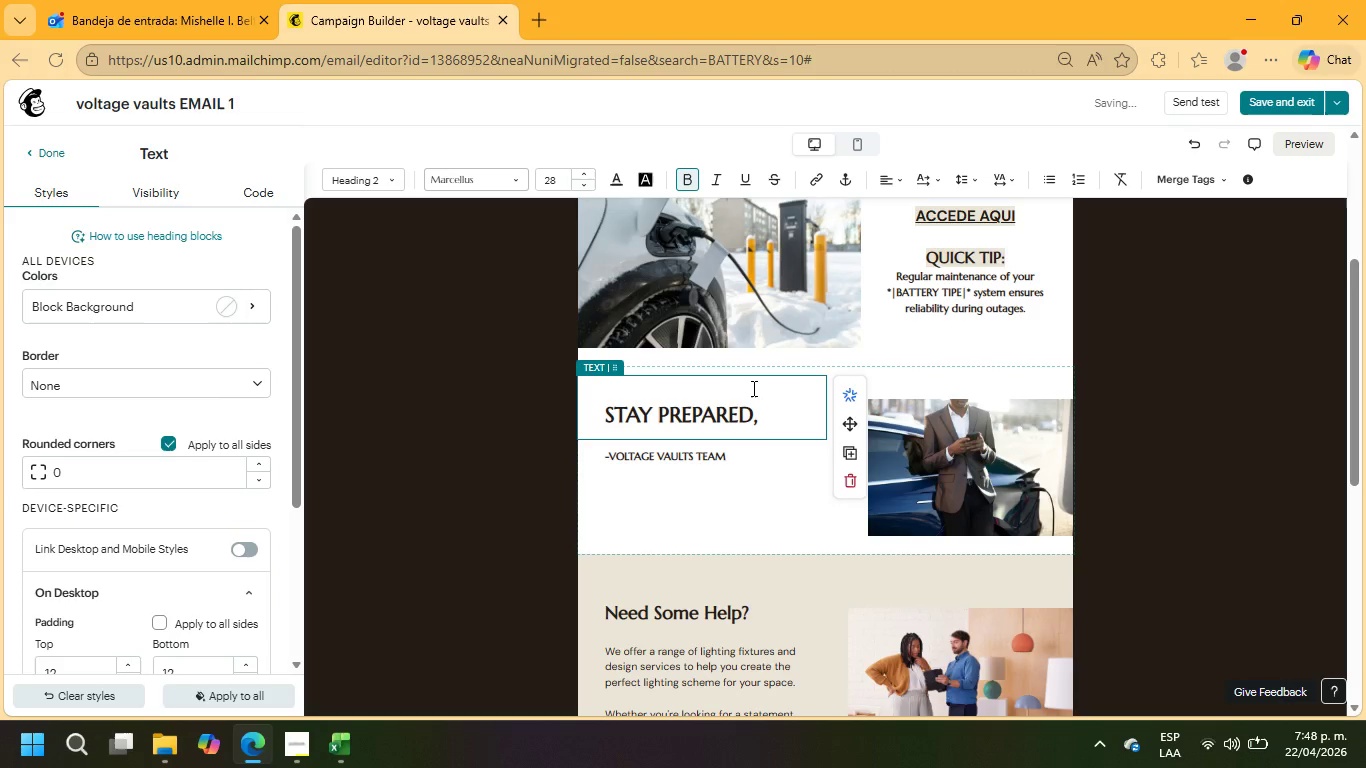 
key(Enter)
 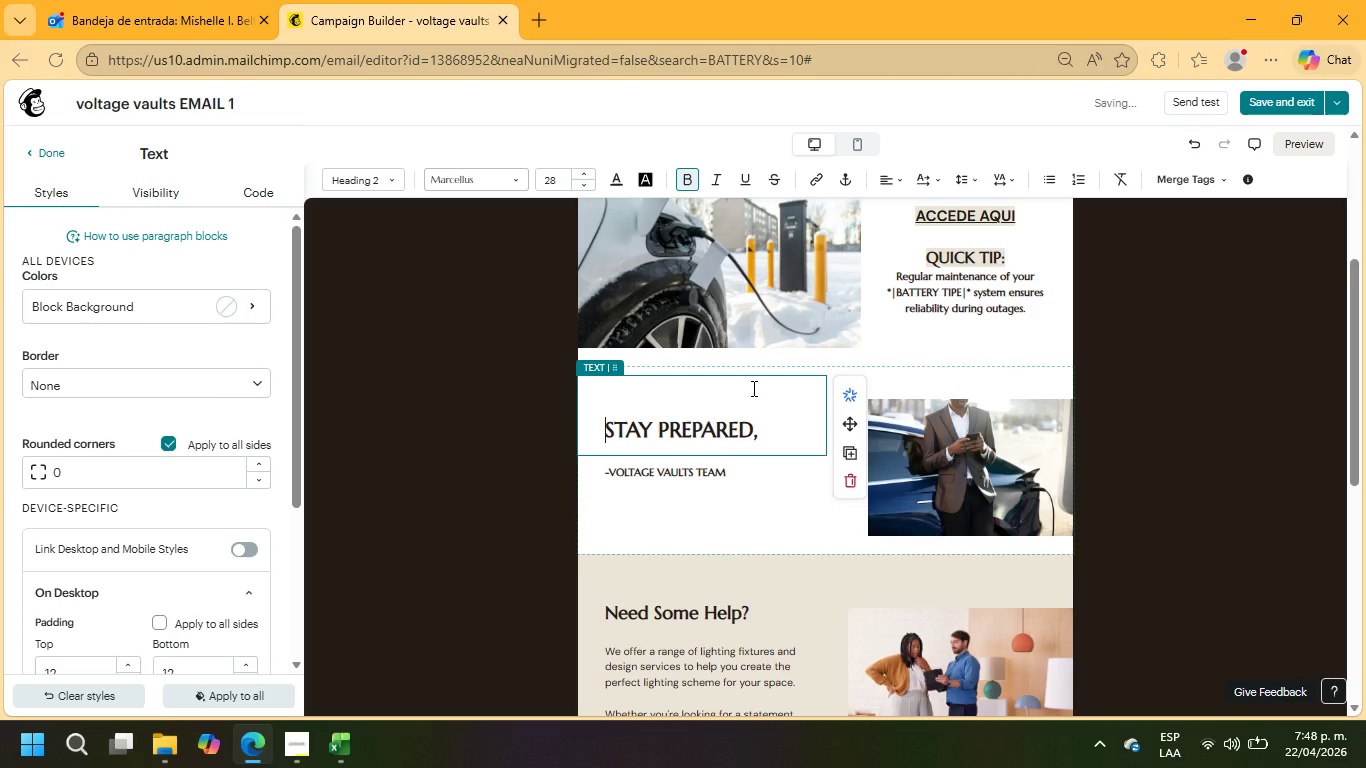 
key(Enter)
 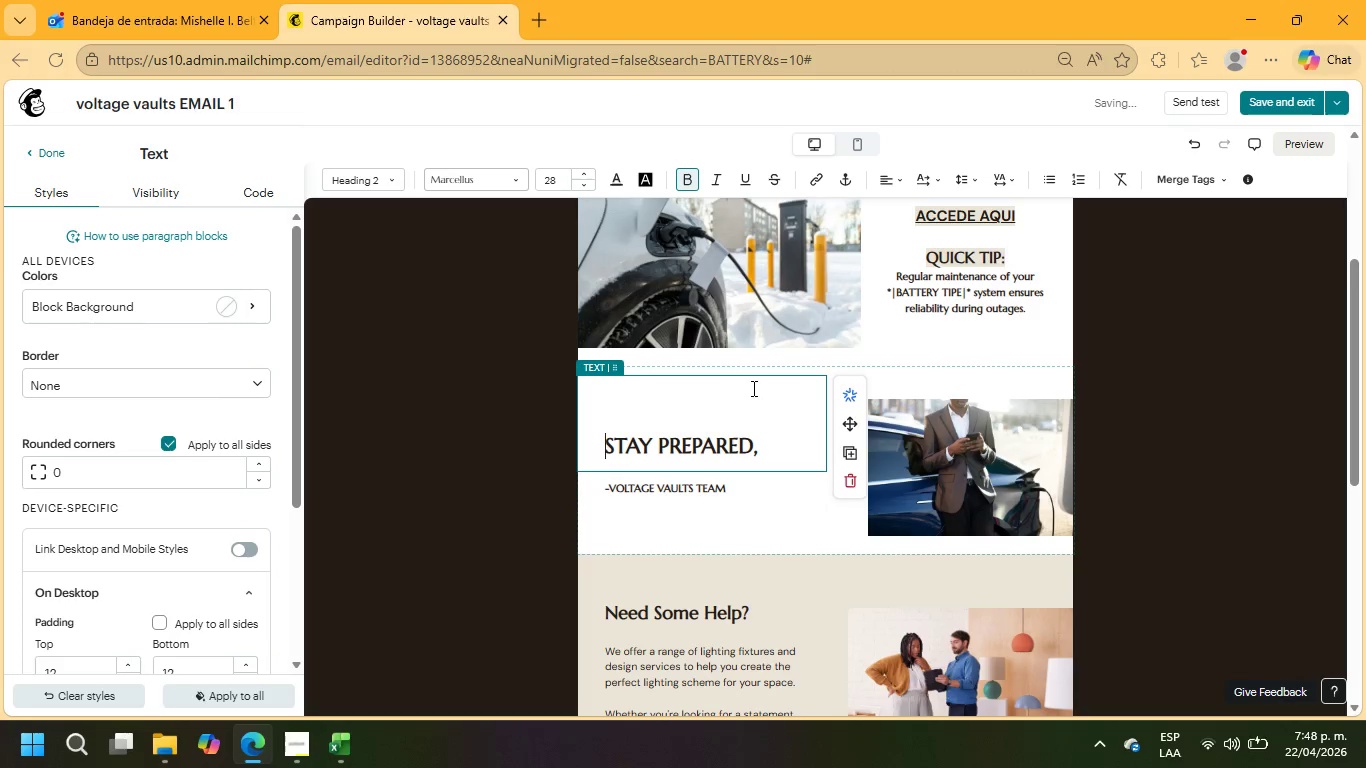 
left_click_drag(start_coordinate=[755, 490], to_coordinate=[599, 492])
 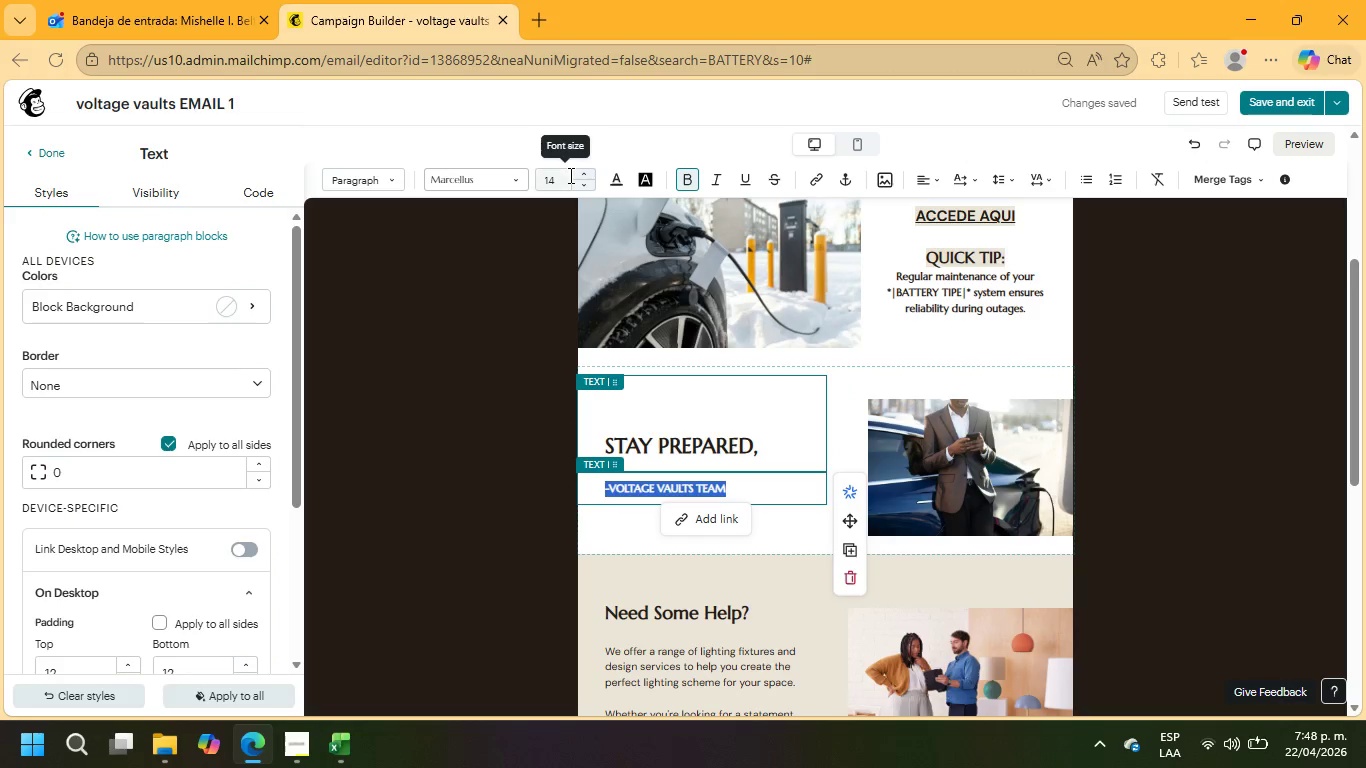 
left_click([566, 175])
 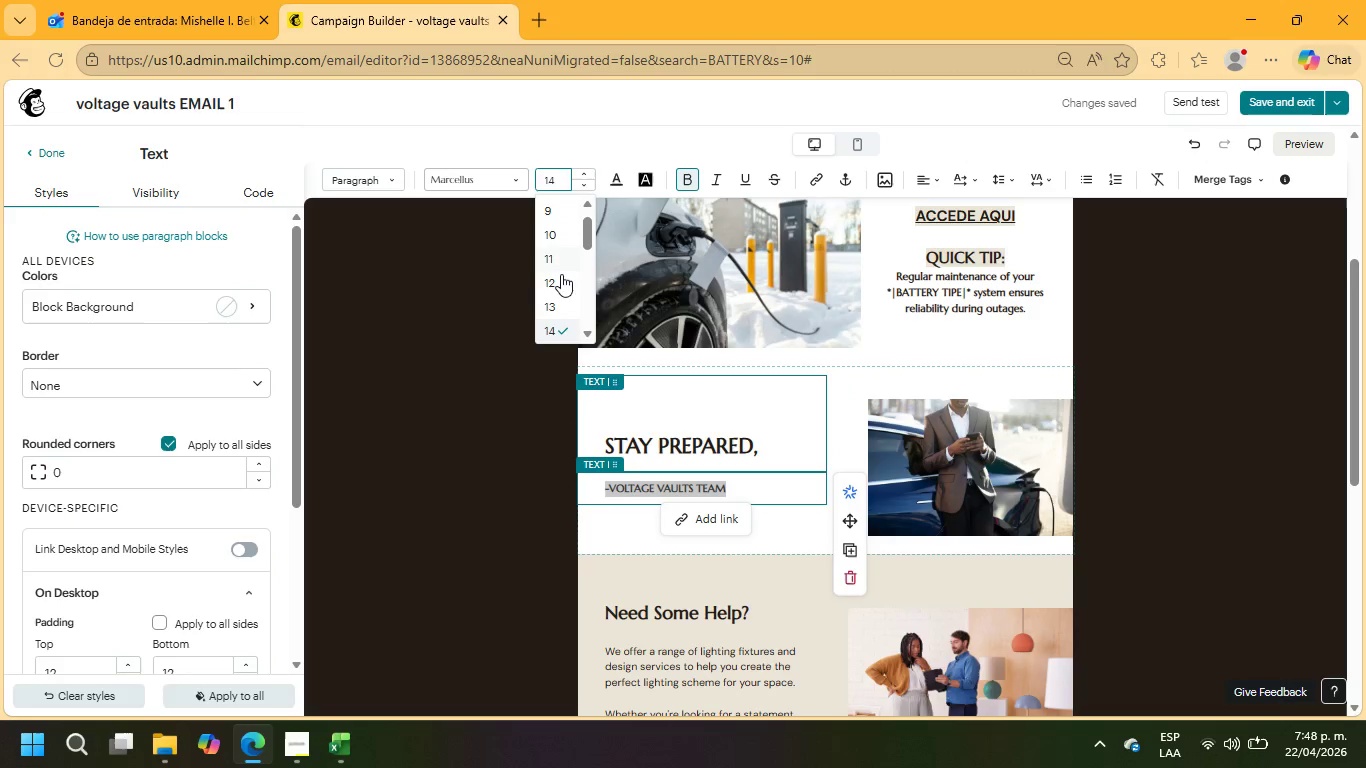 
scroll: coordinate [556, 285], scroll_direction: down, amount: 1.0
 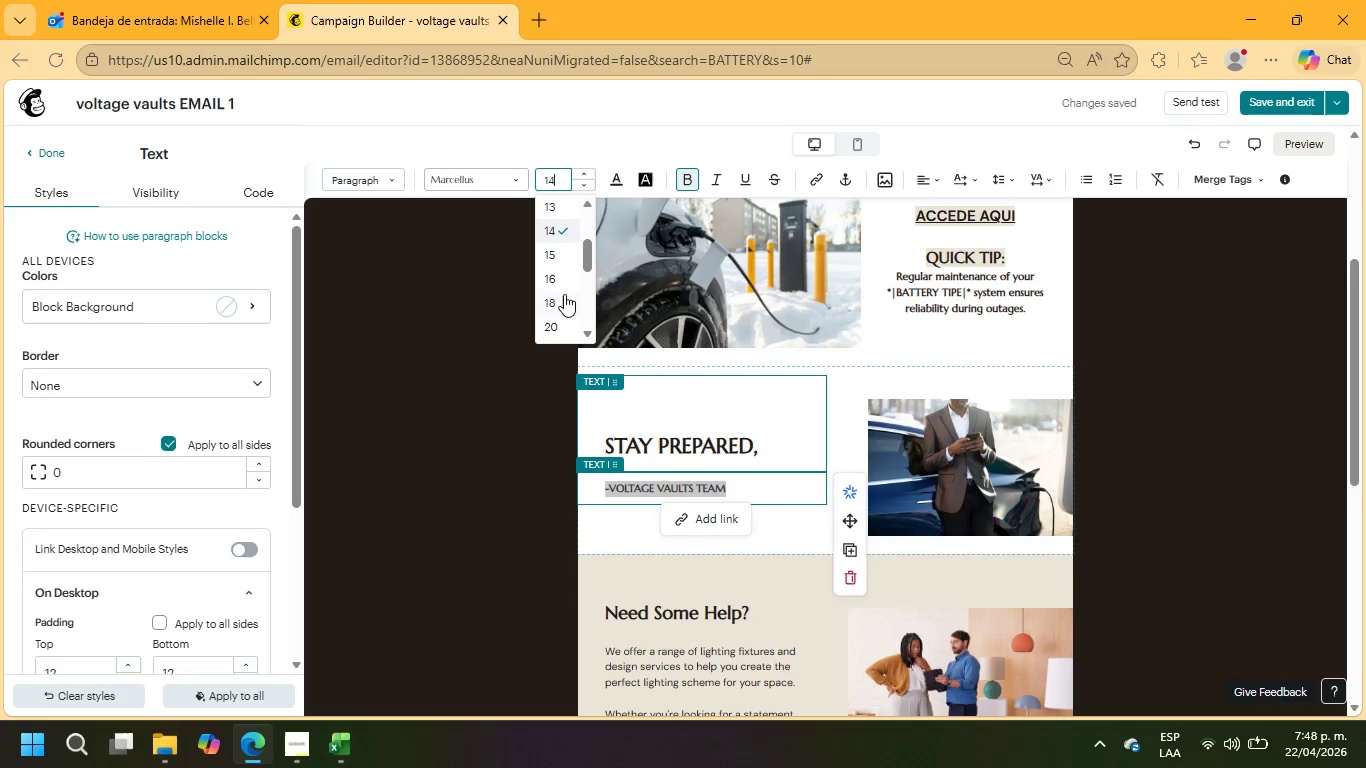 
left_click([564, 300])
 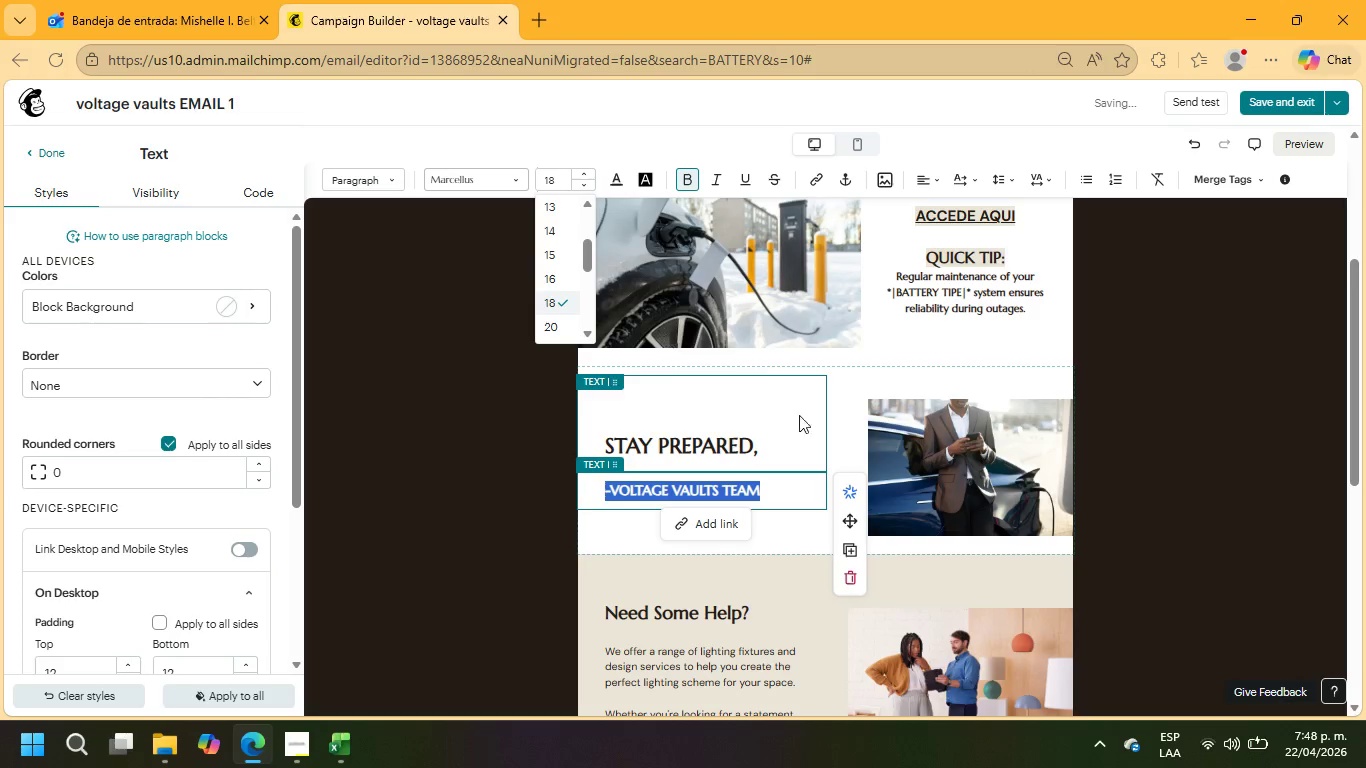 
left_click([1013, 460])
 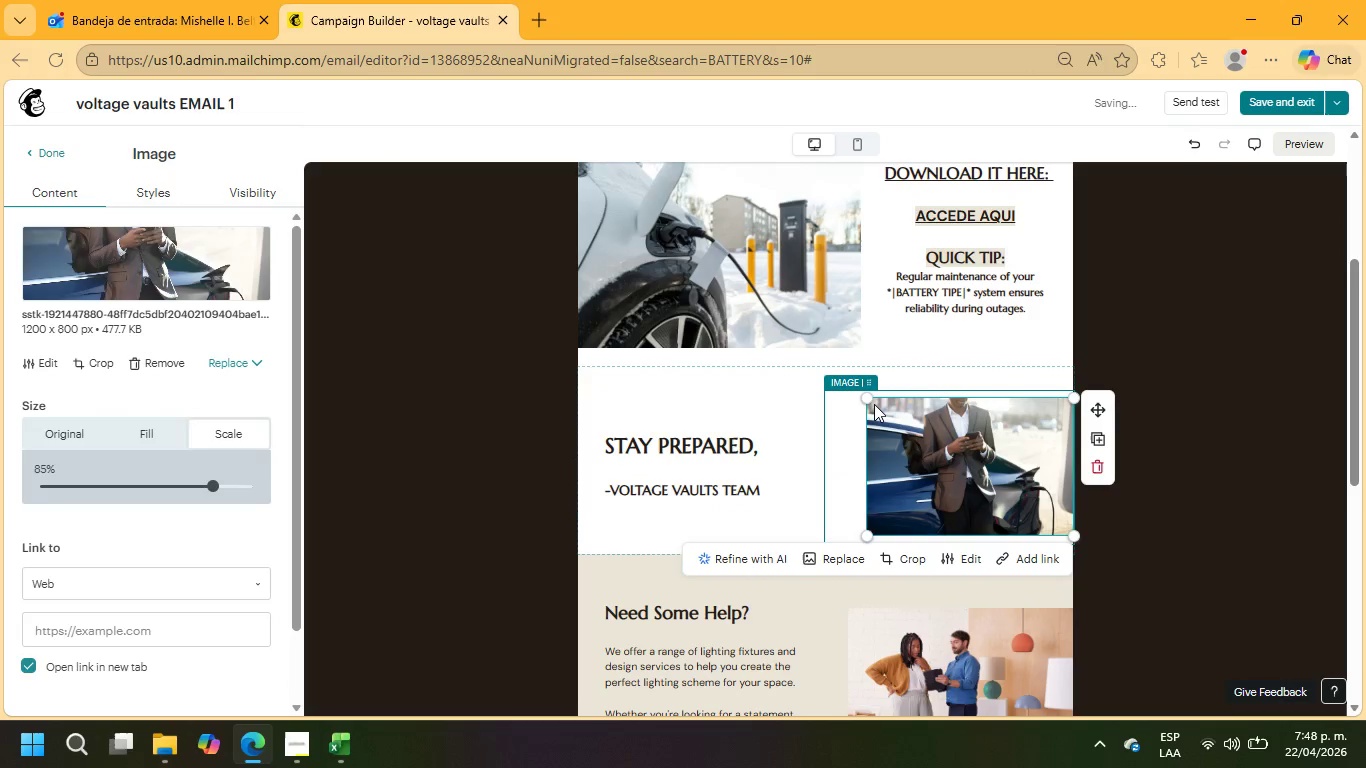 
left_click_drag(start_coordinate=[865, 401], to_coordinate=[796, 379])
 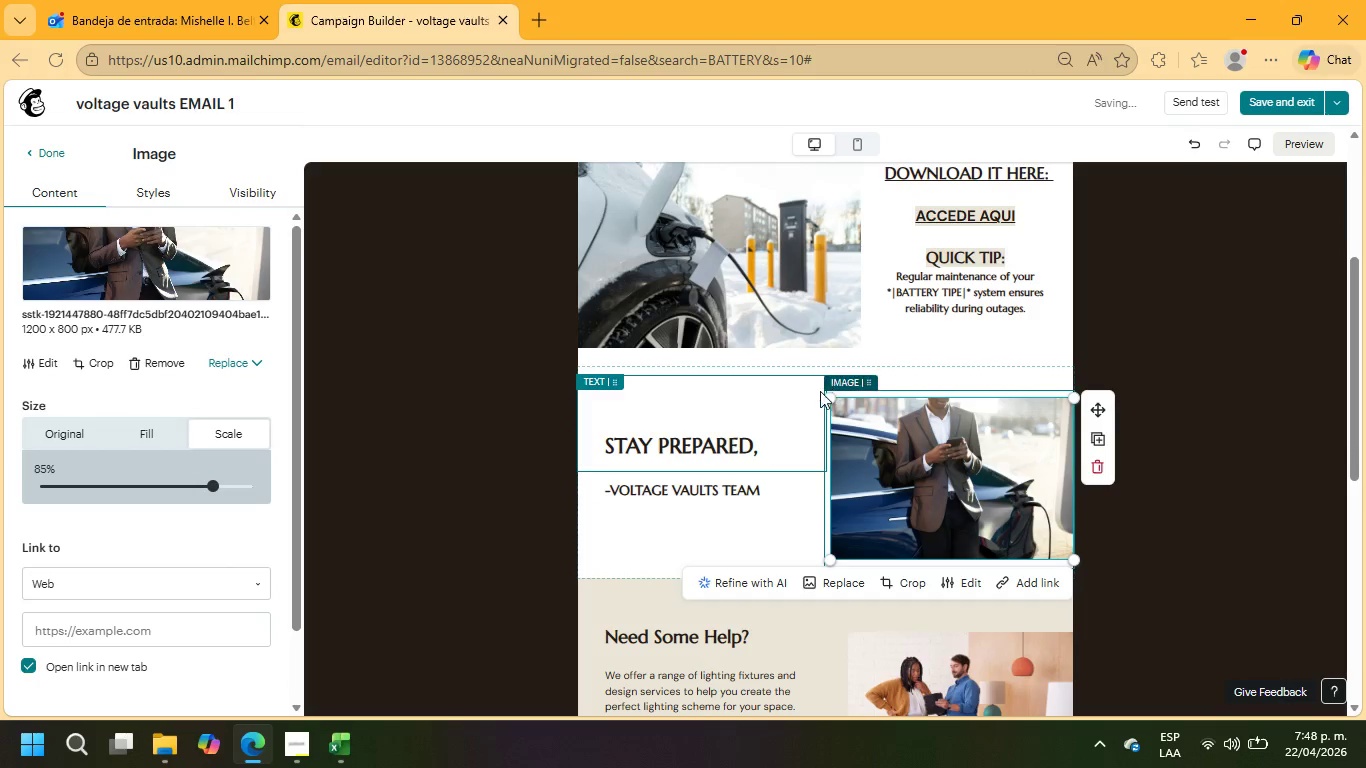 
scroll: coordinate [818, 391], scroll_direction: down, amount: 2.0
 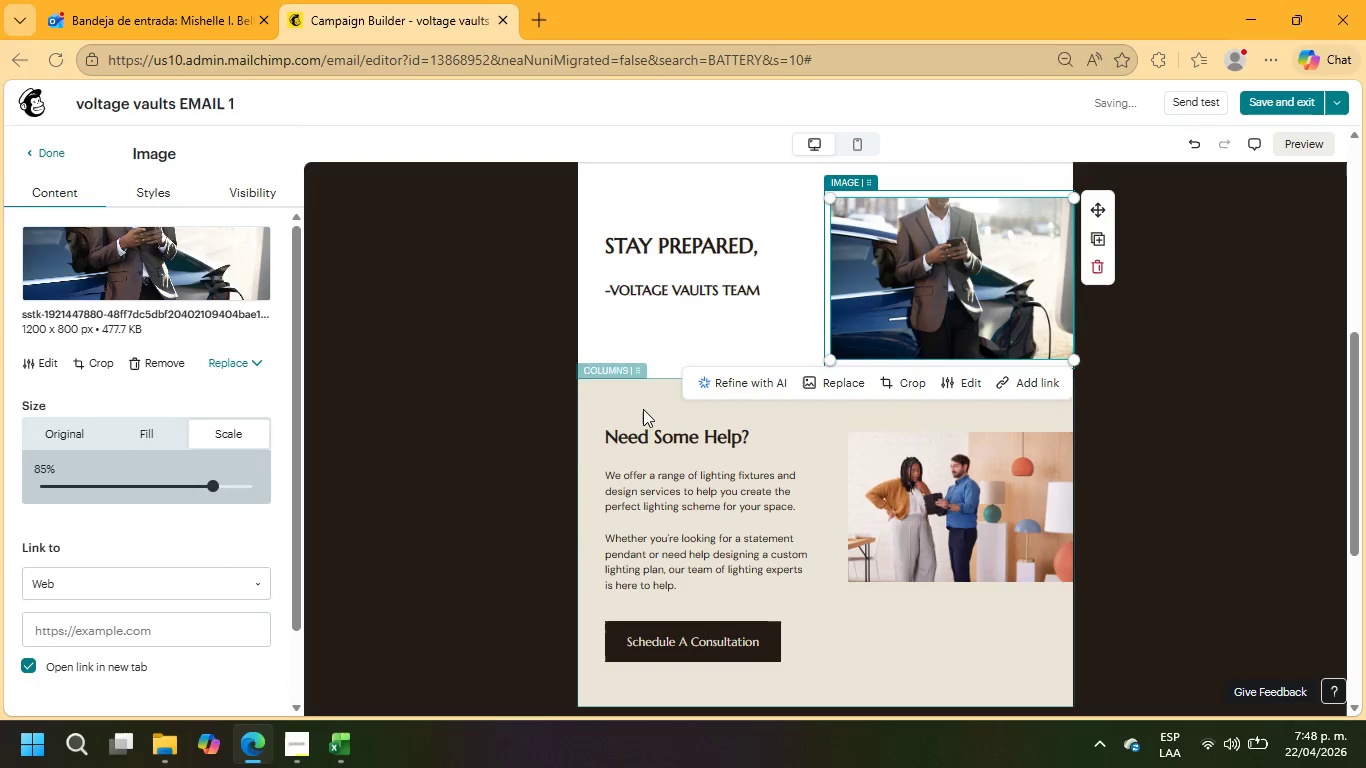 
left_click([633, 399])
 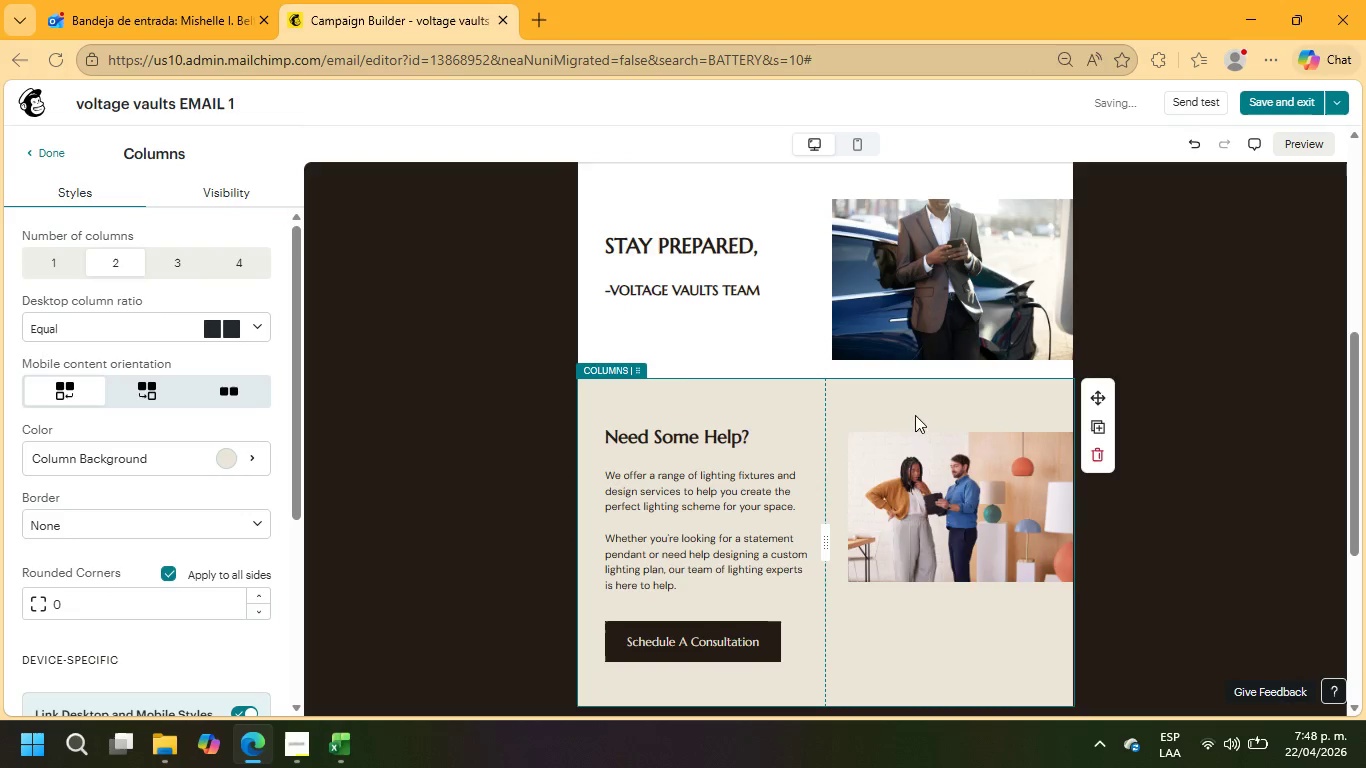 
left_click([713, 403])
 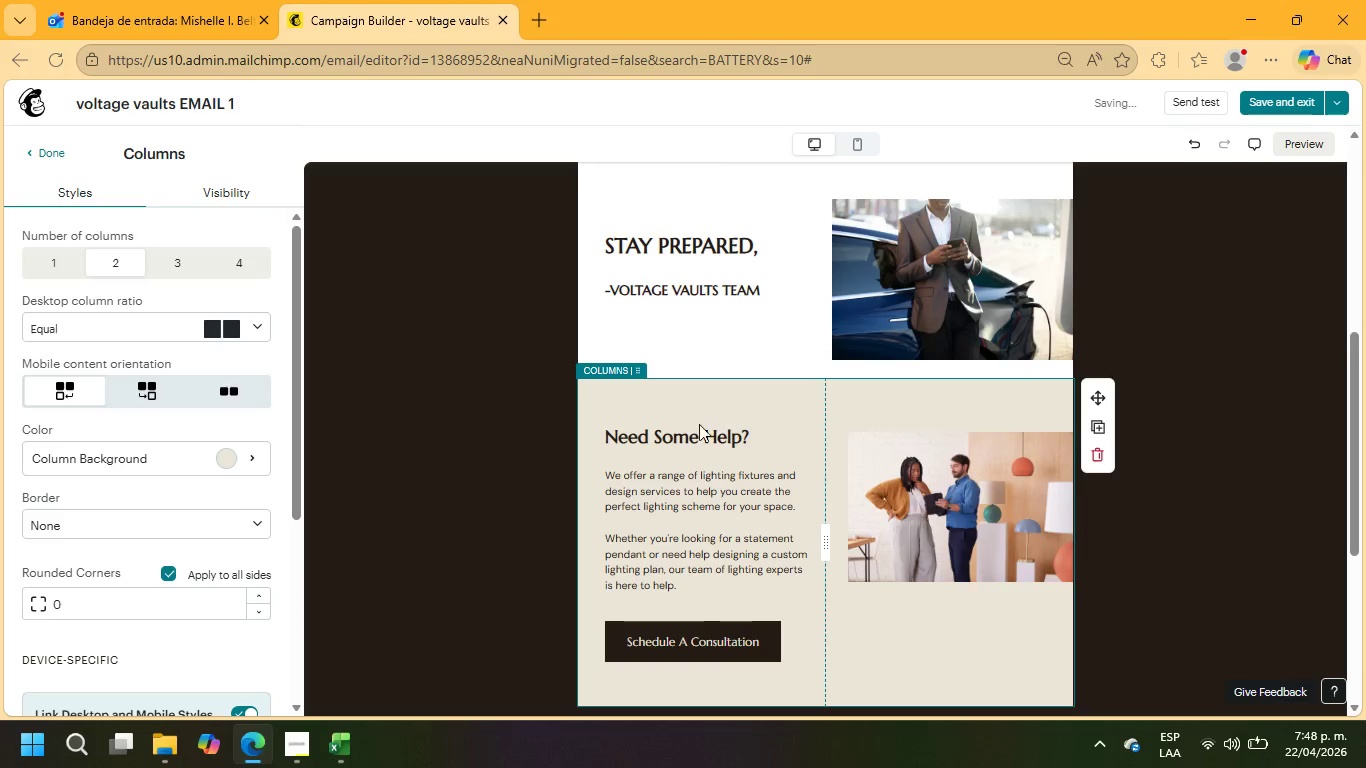 
left_click([692, 433])
 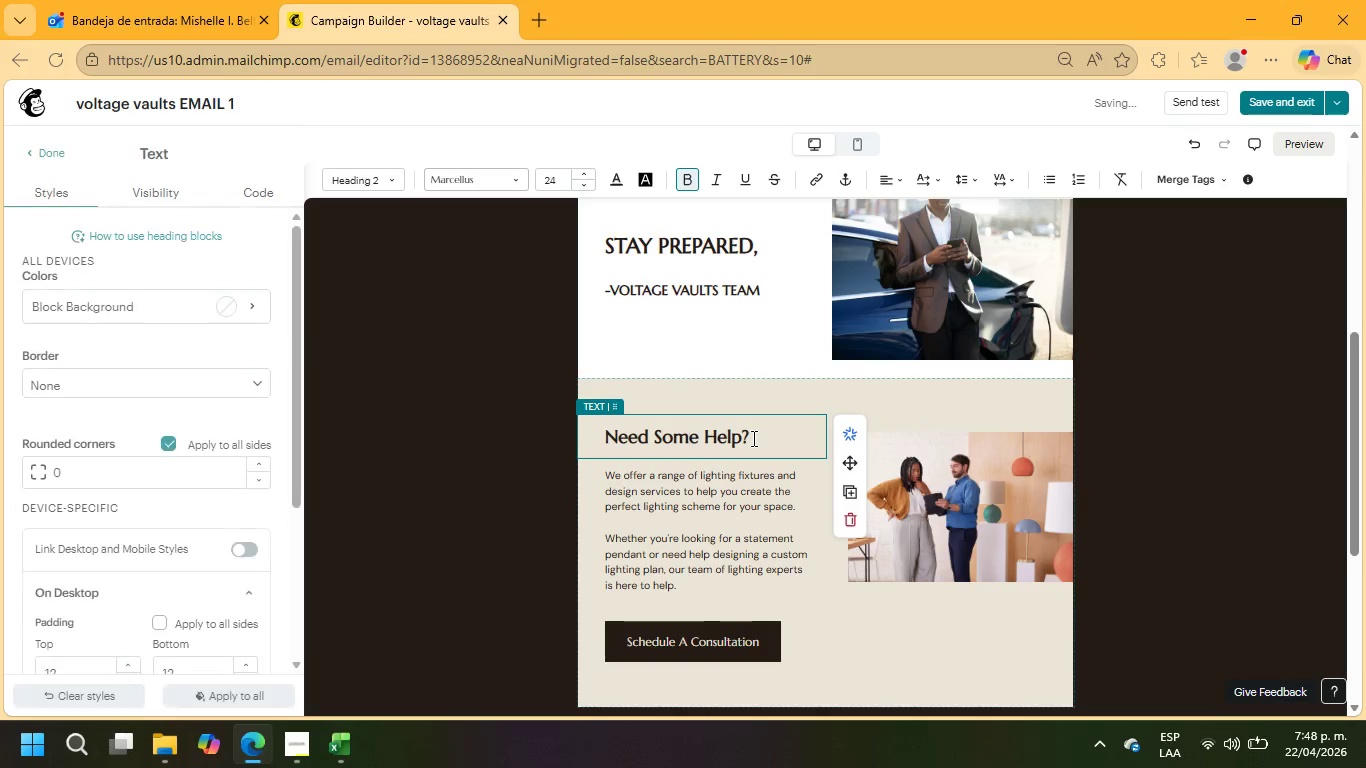 
left_click([712, 508])
 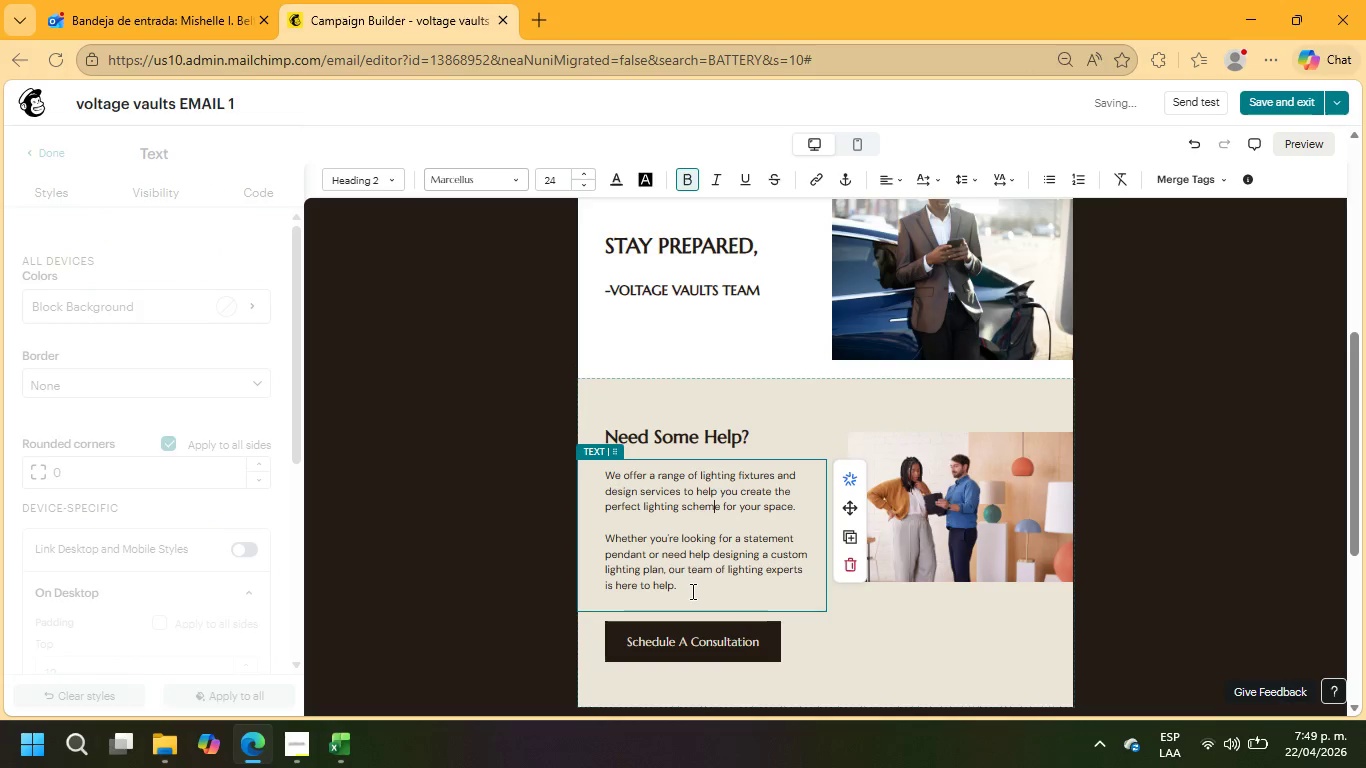 
left_click_drag(start_coordinate=[689, 590], to_coordinate=[602, 478])
 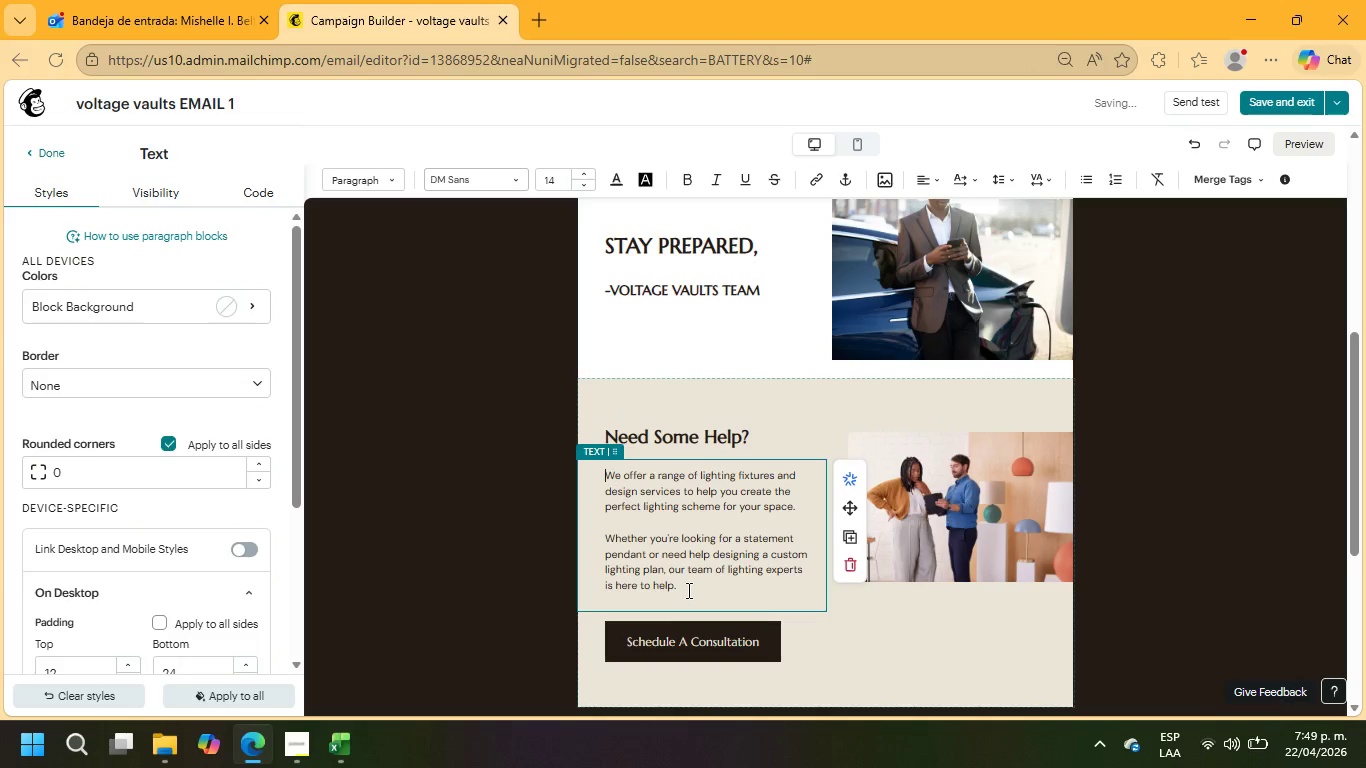 
left_click_drag(start_coordinate=[686, 590], to_coordinate=[627, 519])
 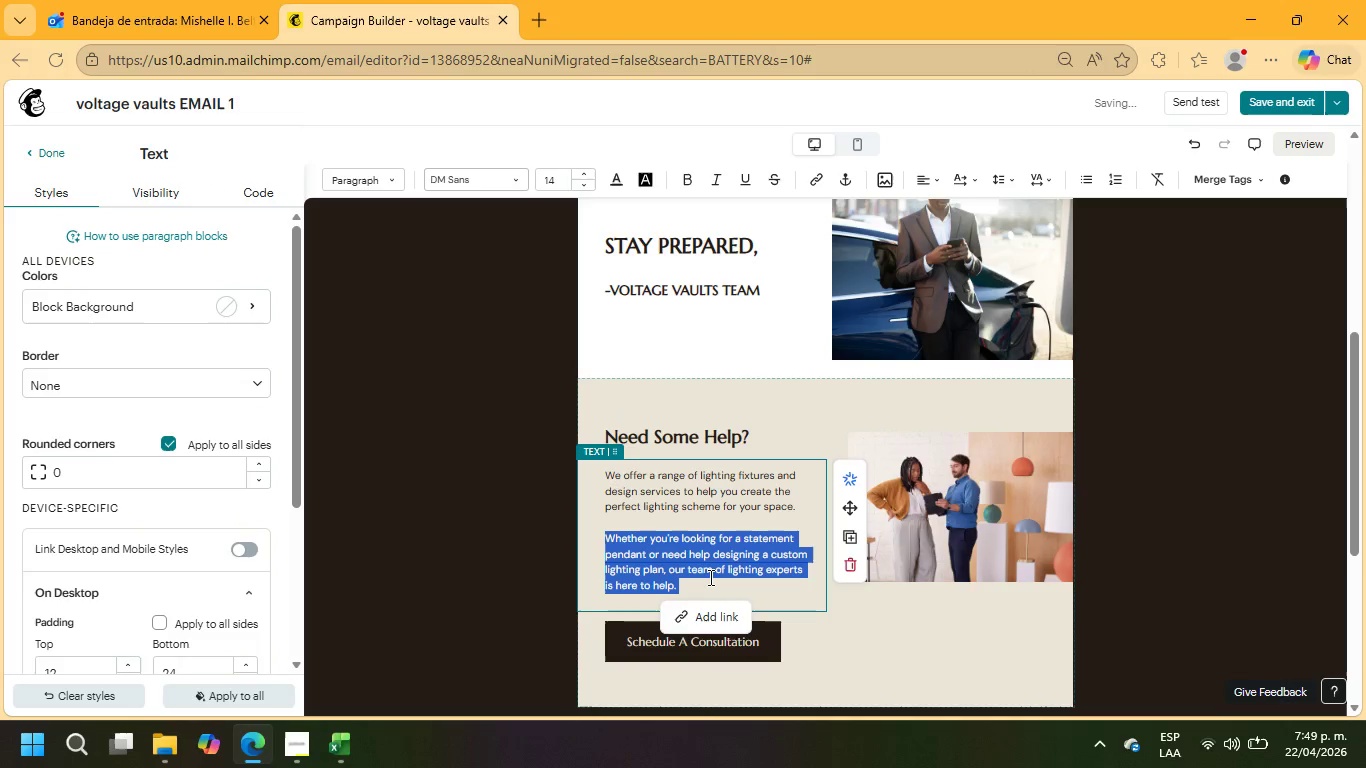 
left_click([709, 577])
 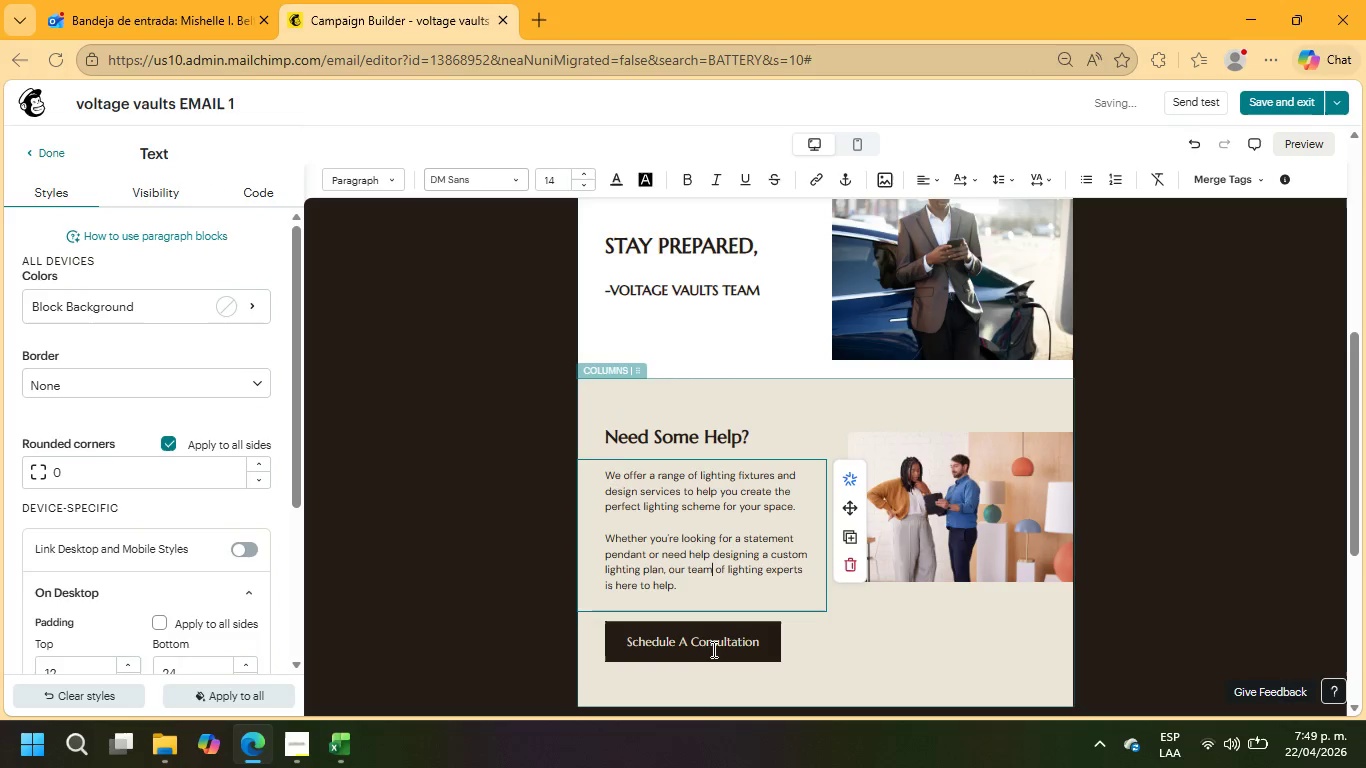 
left_click([712, 653])
 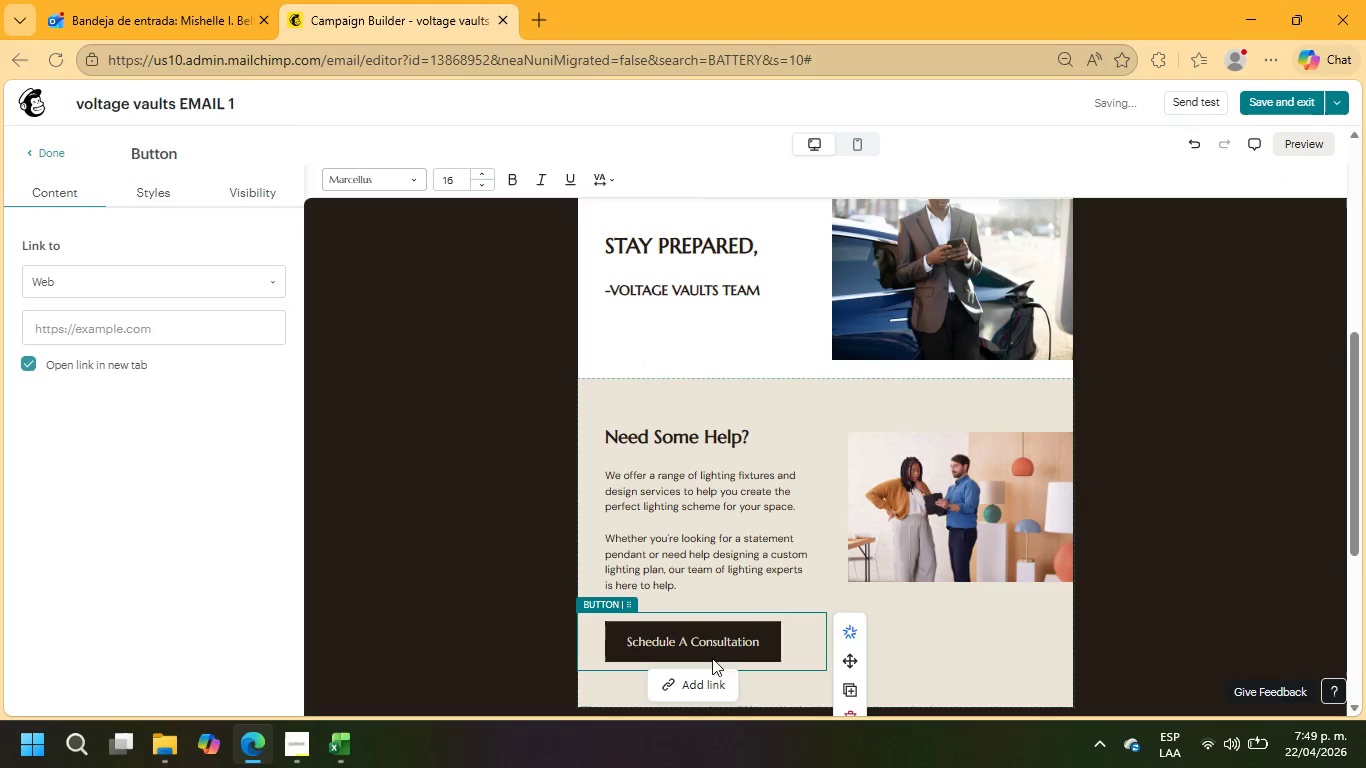 
left_click([710, 678])
 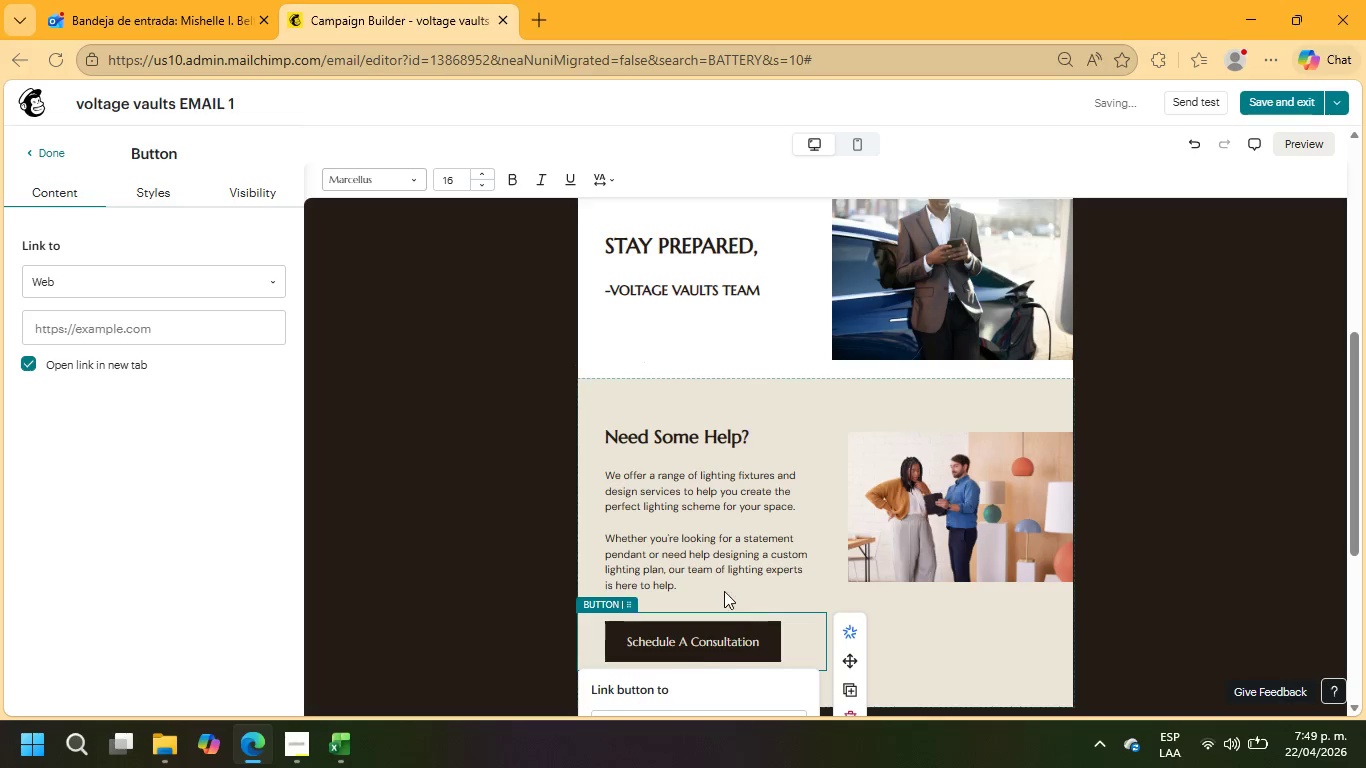 
scroll: coordinate [755, 544], scroll_direction: down, amount: 3.0
 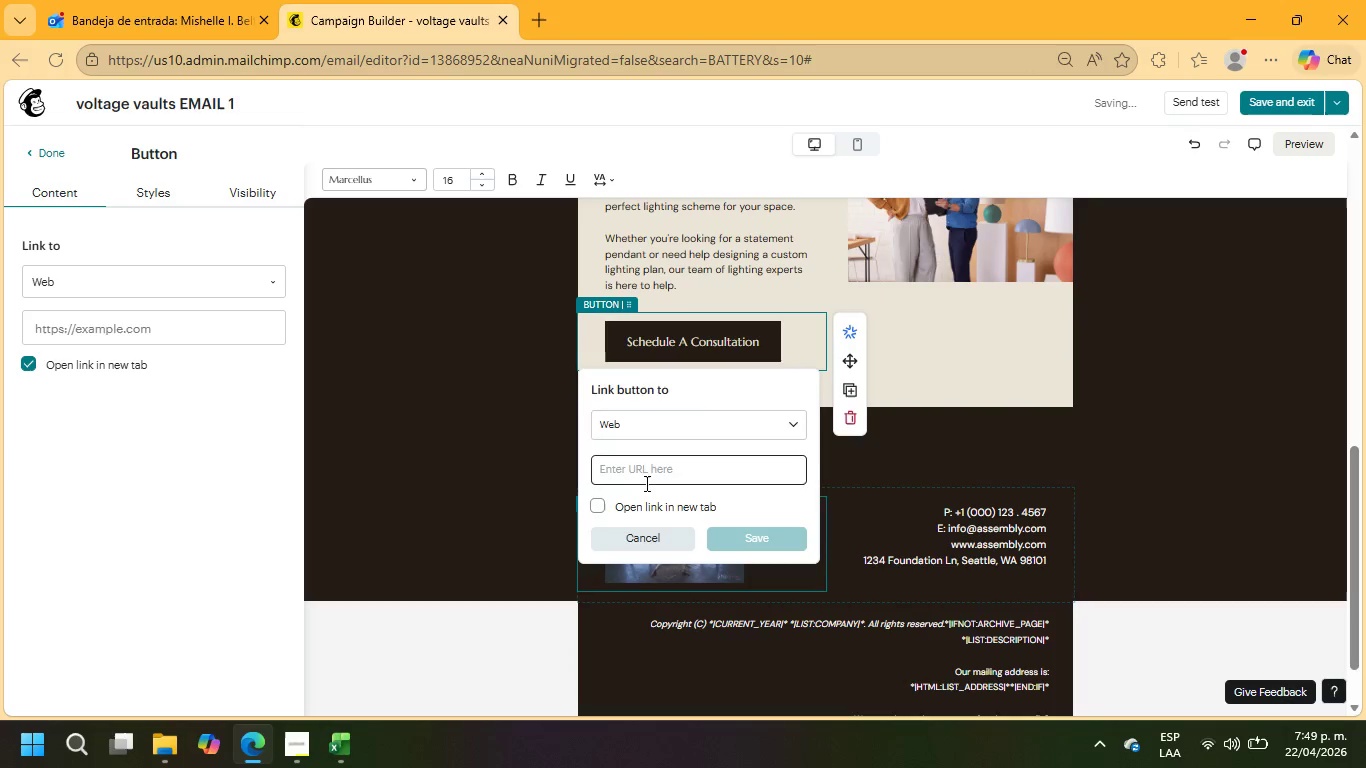 
left_click([645, 465])
 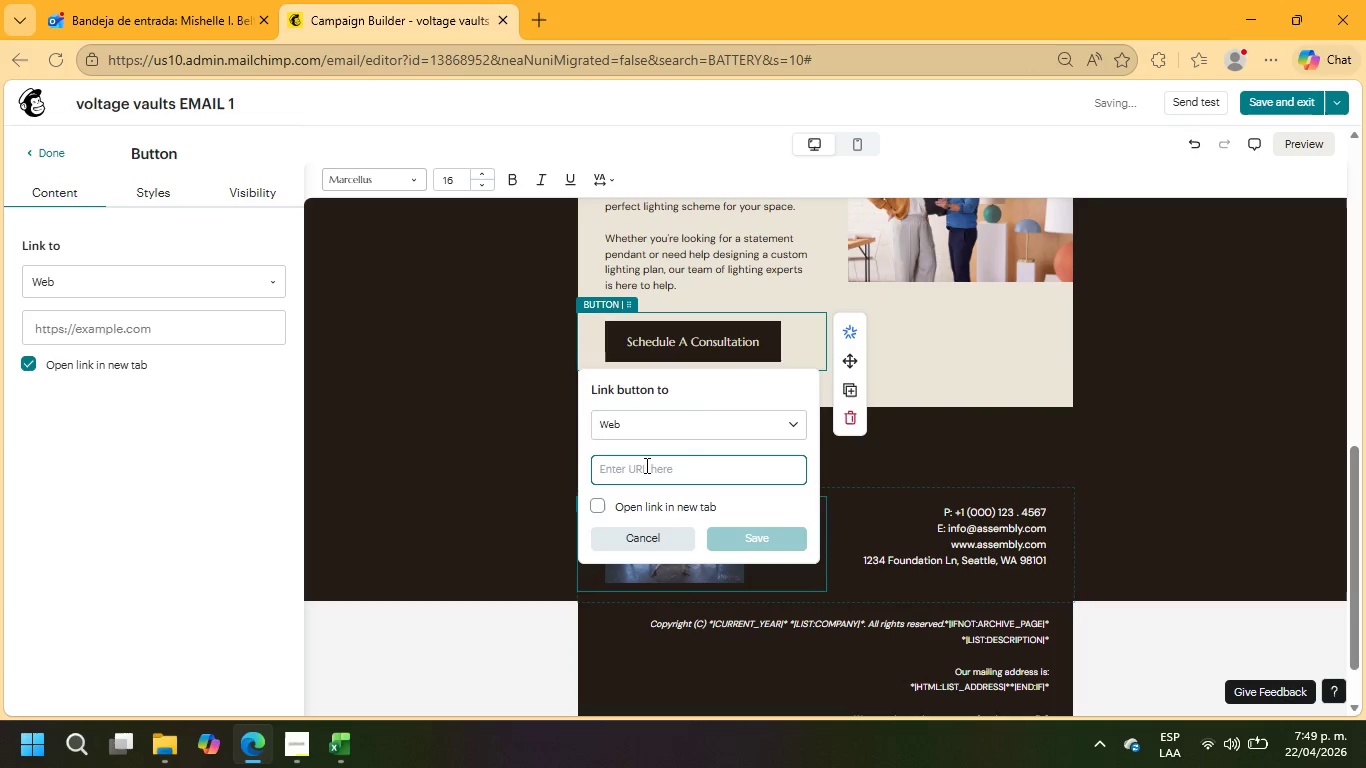 
type(EXAMPLE.COM)
 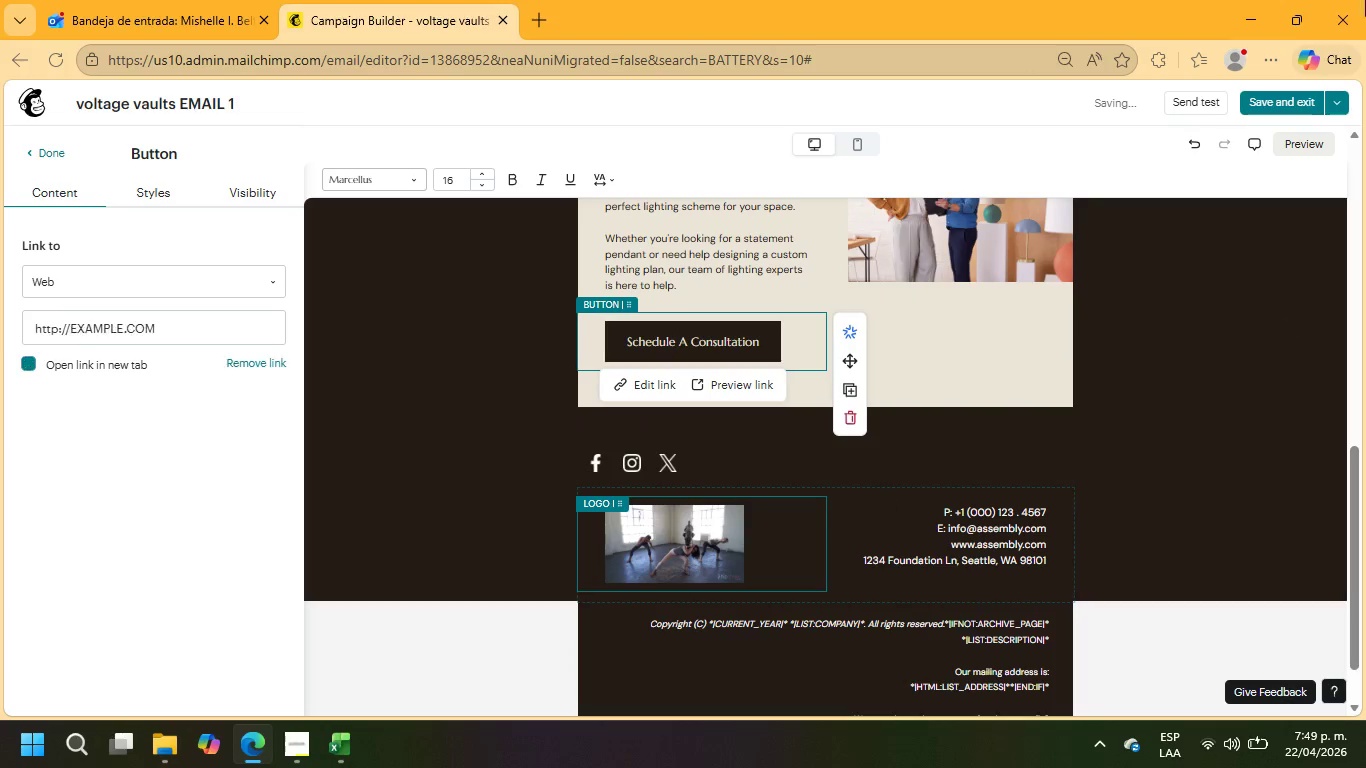 
scroll: coordinate [1025, 374], scroll_direction: up, amount: 1.0
 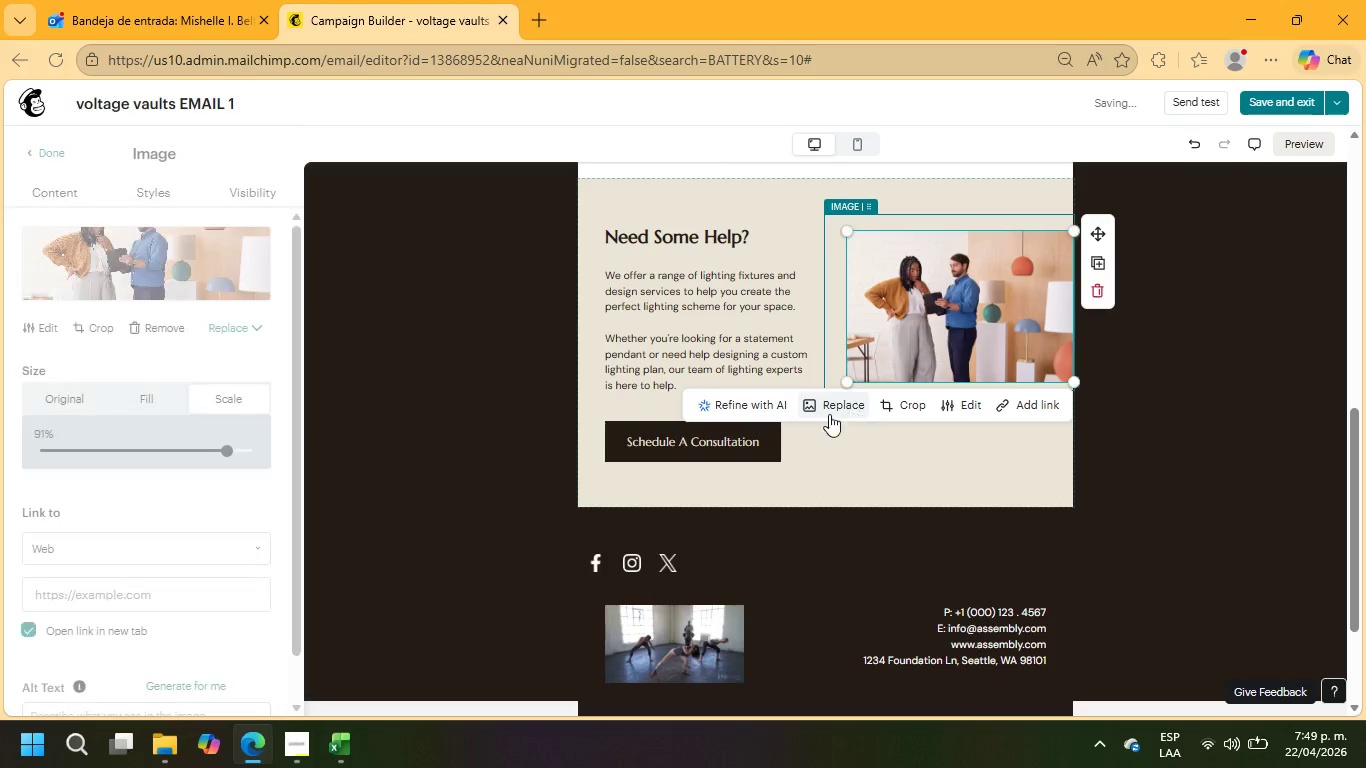 
left_click([725, 441])
 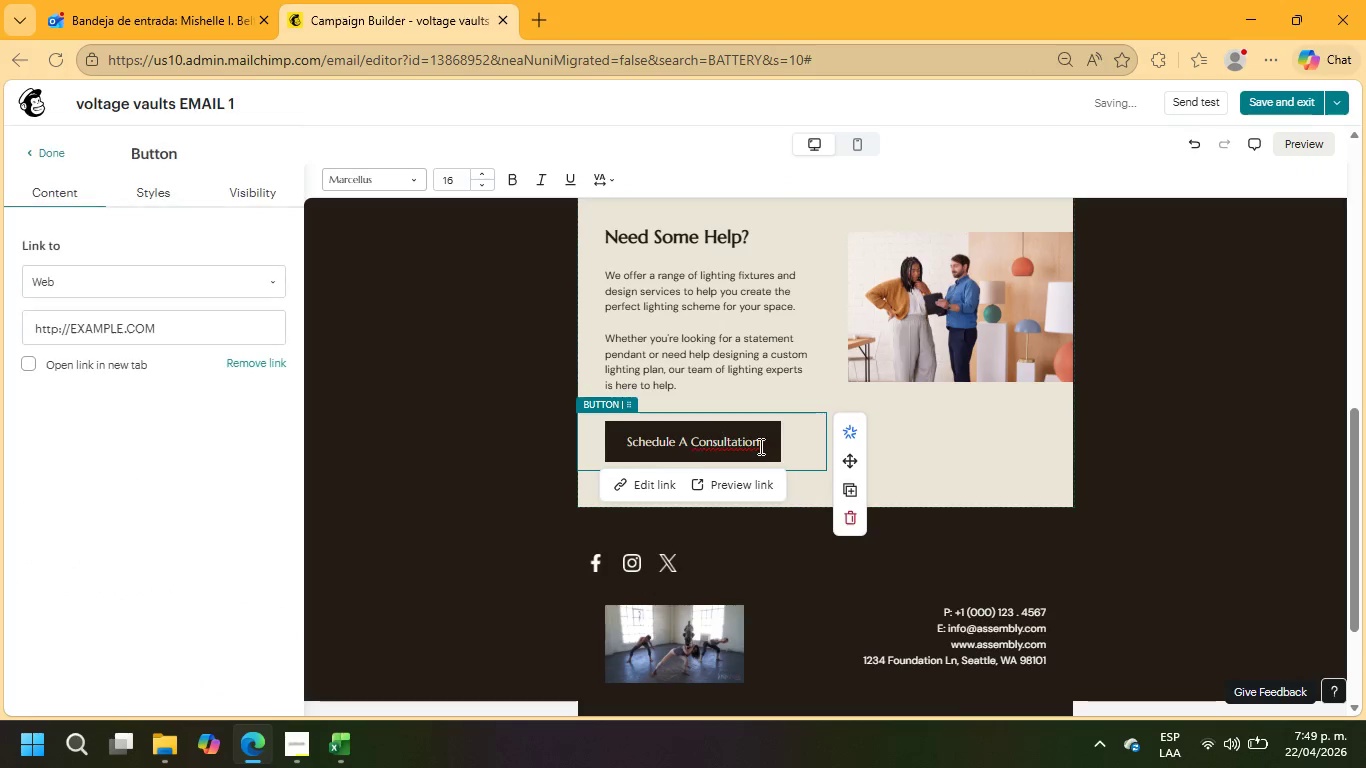 
left_click_drag(start_coordinate=[758, 445], to_coordinate=[700, 443])
 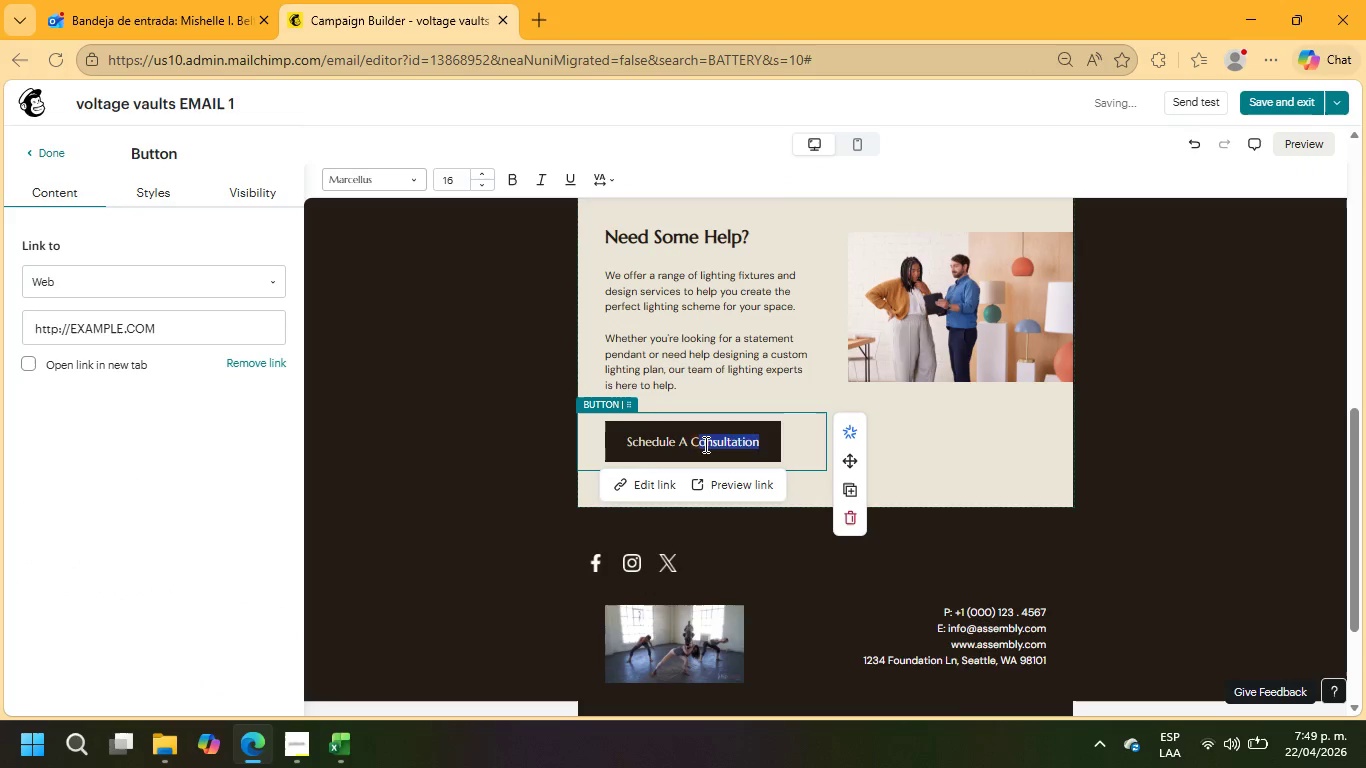 
type(ALL)
 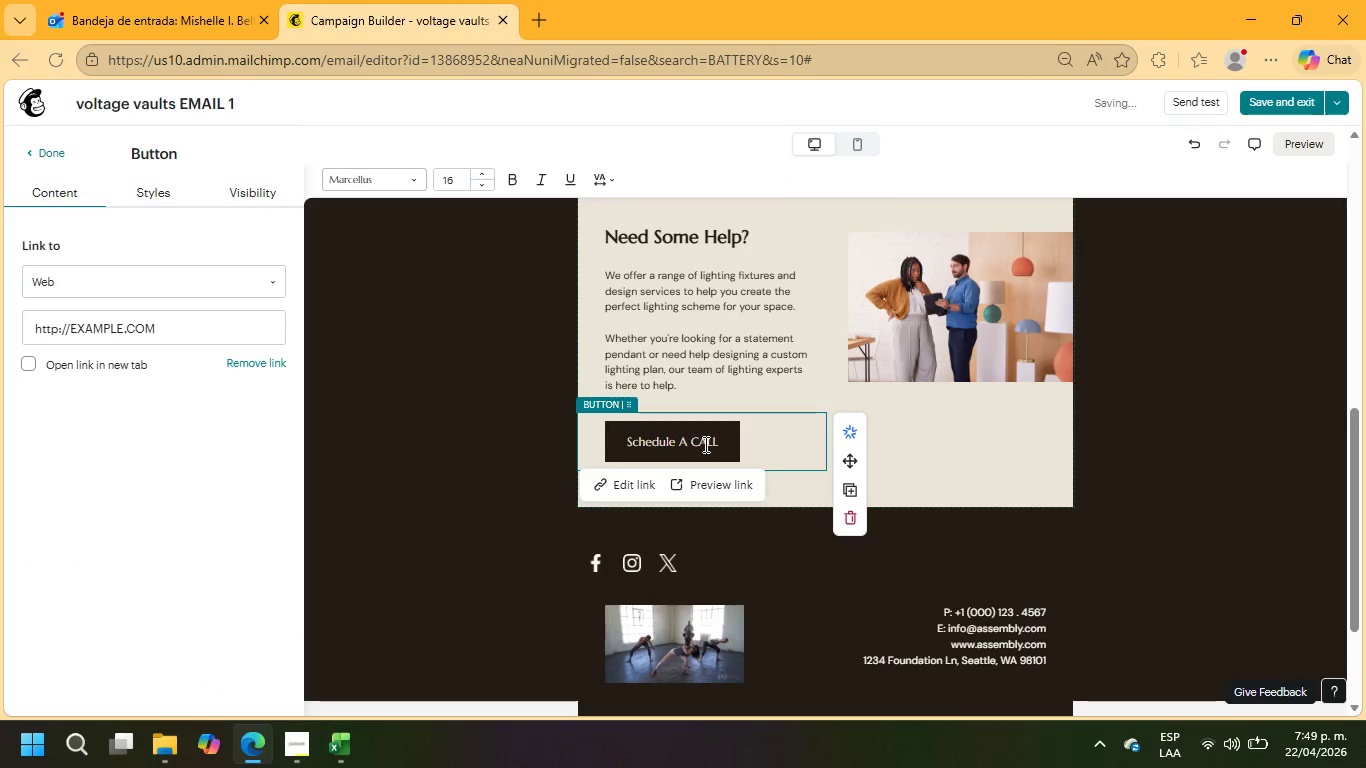 
key(Backspace)
key(Backspace)
key(Backspace)
key(Backspace)
key(Backspace)
type( Call)
 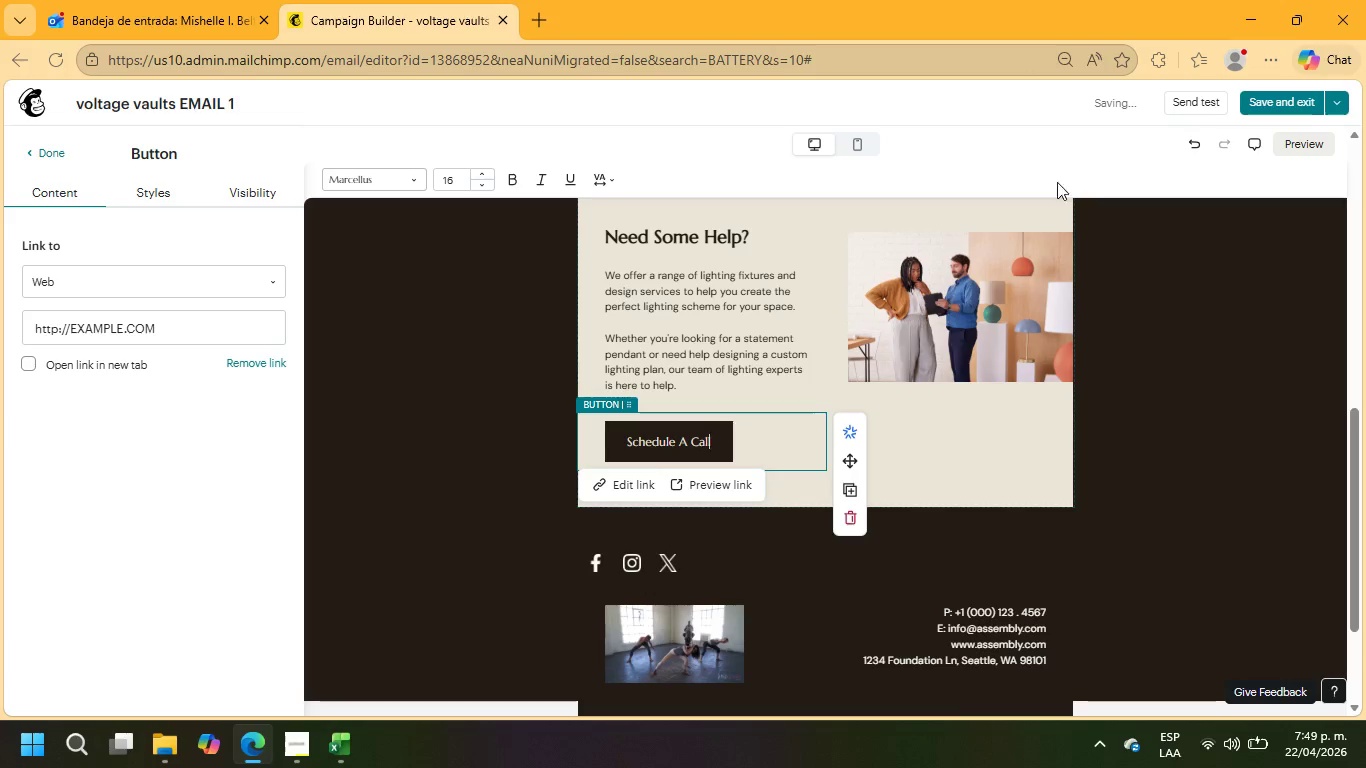 
left_click([1007, 307])
 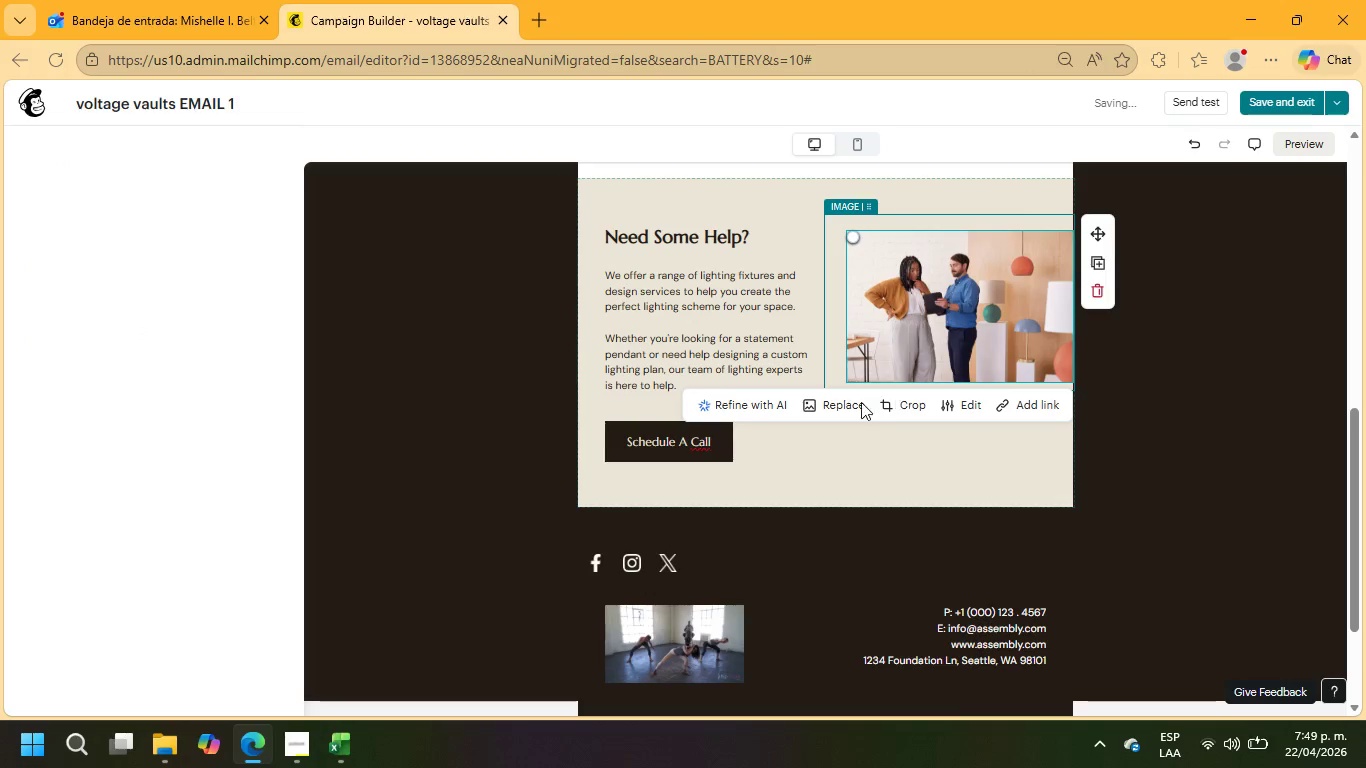 
left_click([839, 405])
 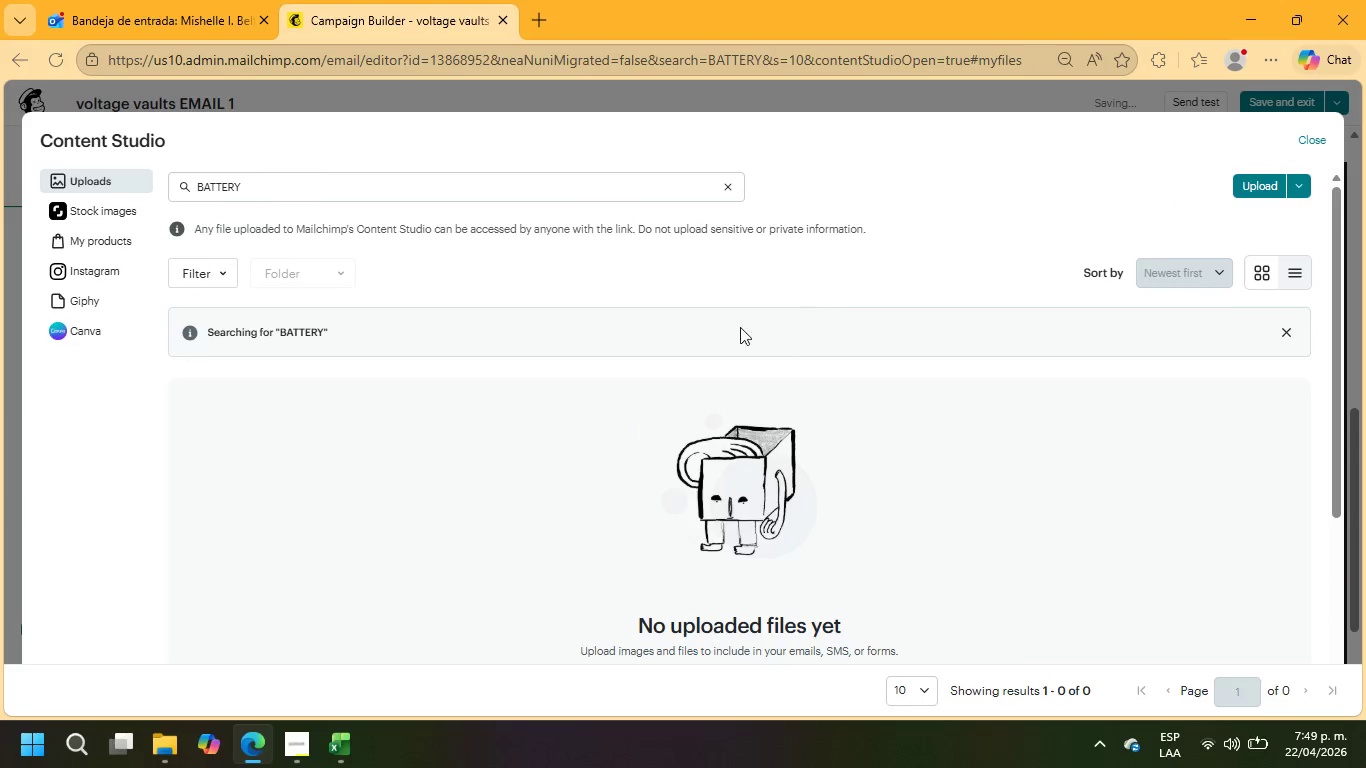 
left_click([724, 187])
 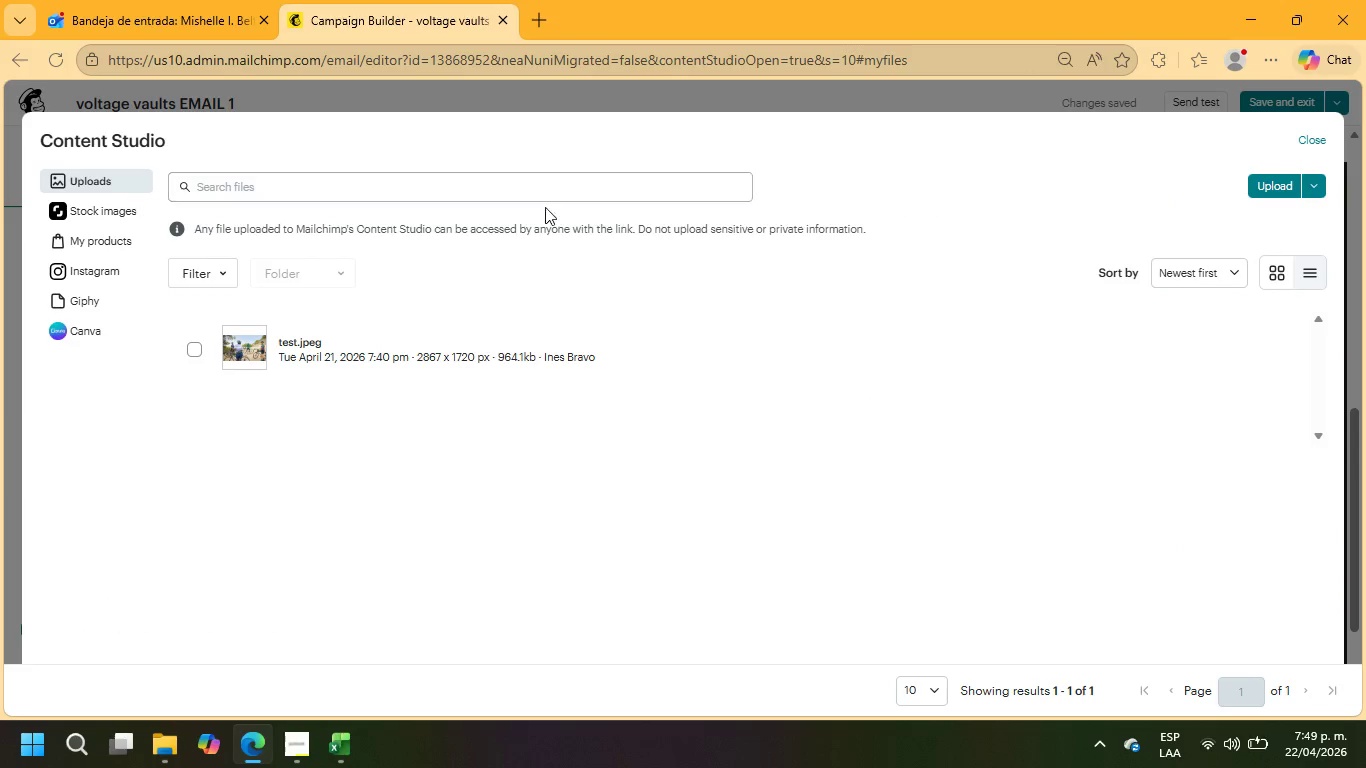 
left_click([522, 188])
 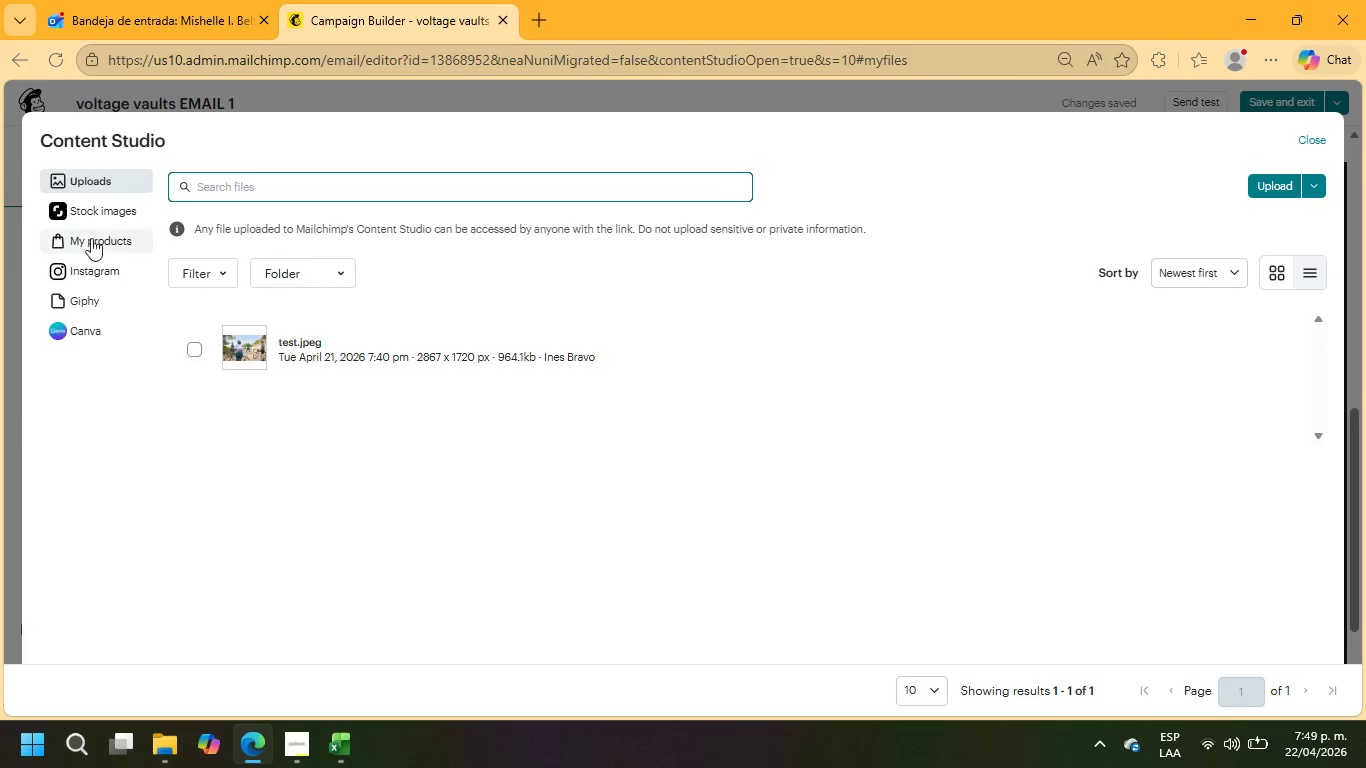 
left_click([103, 218])
 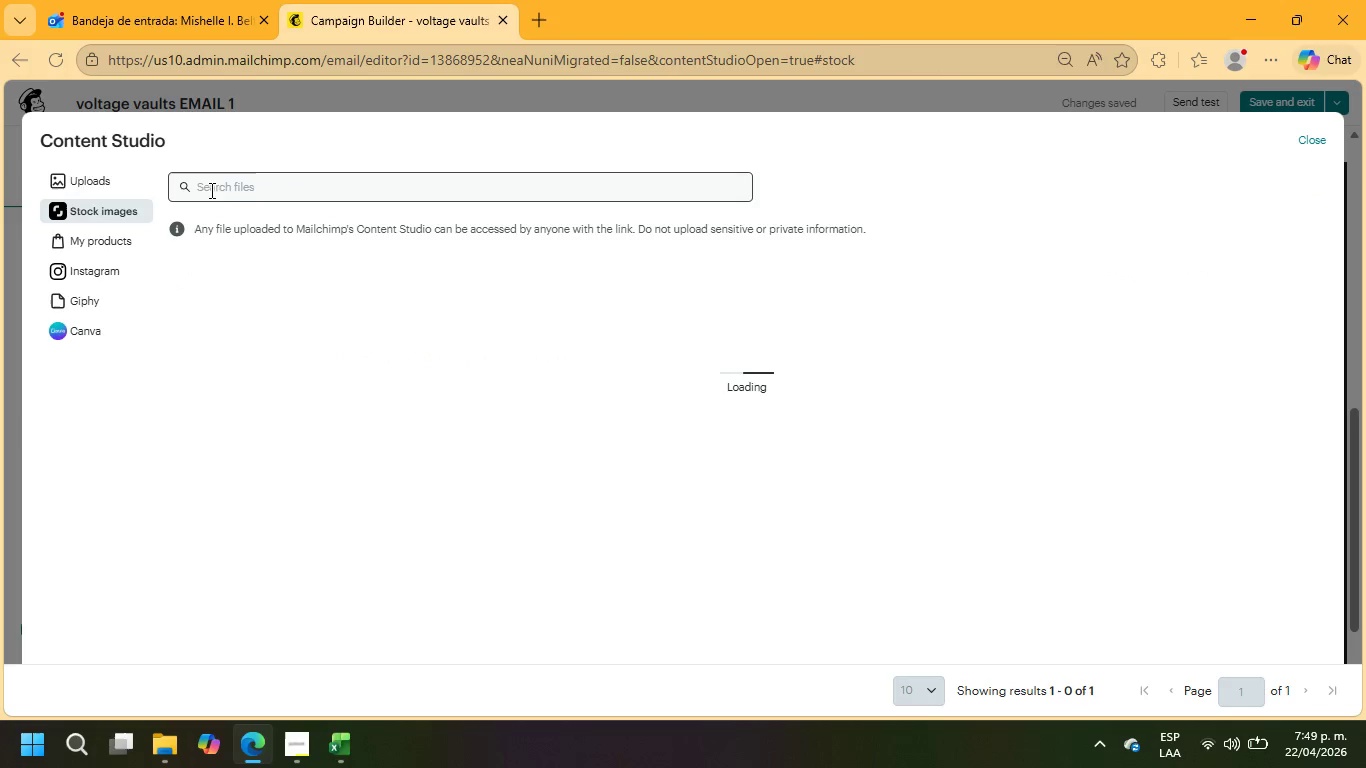 
left_click([212, 190])
 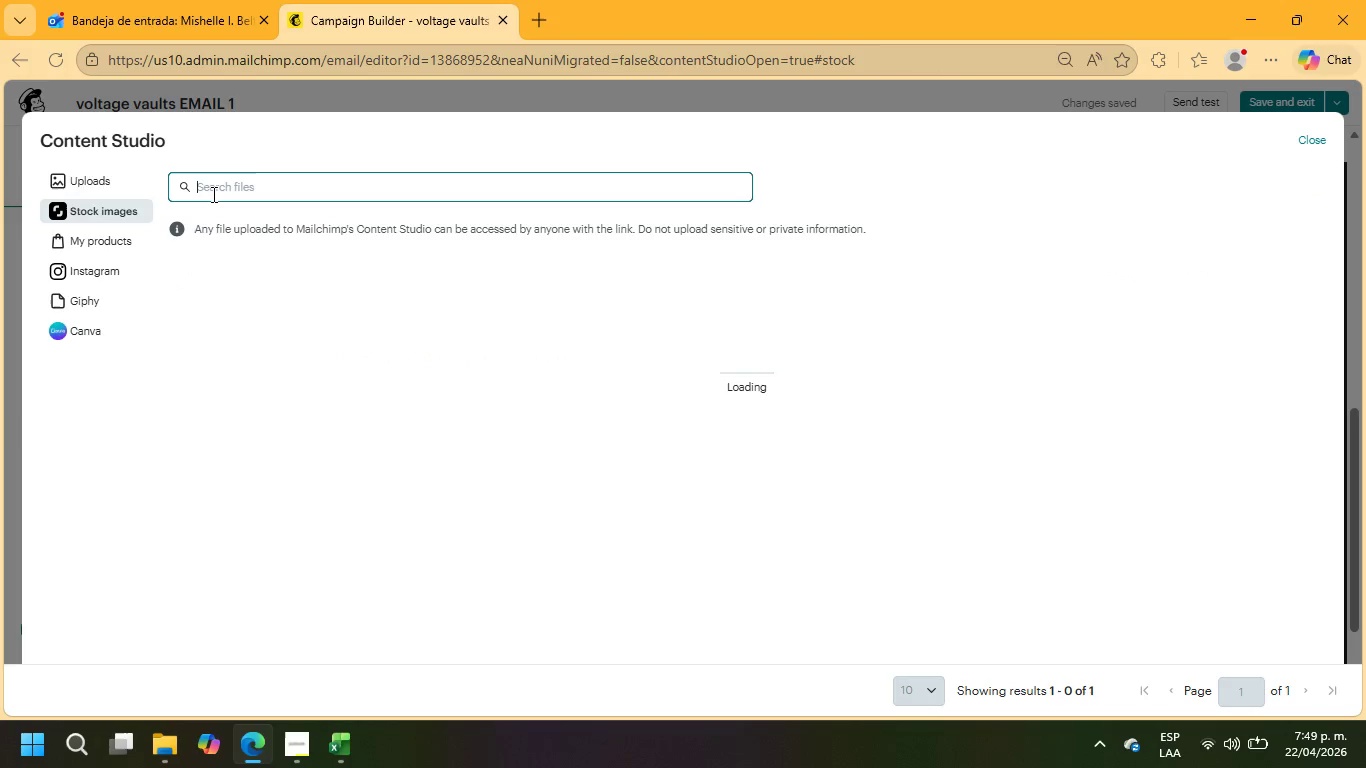 
type(service)
 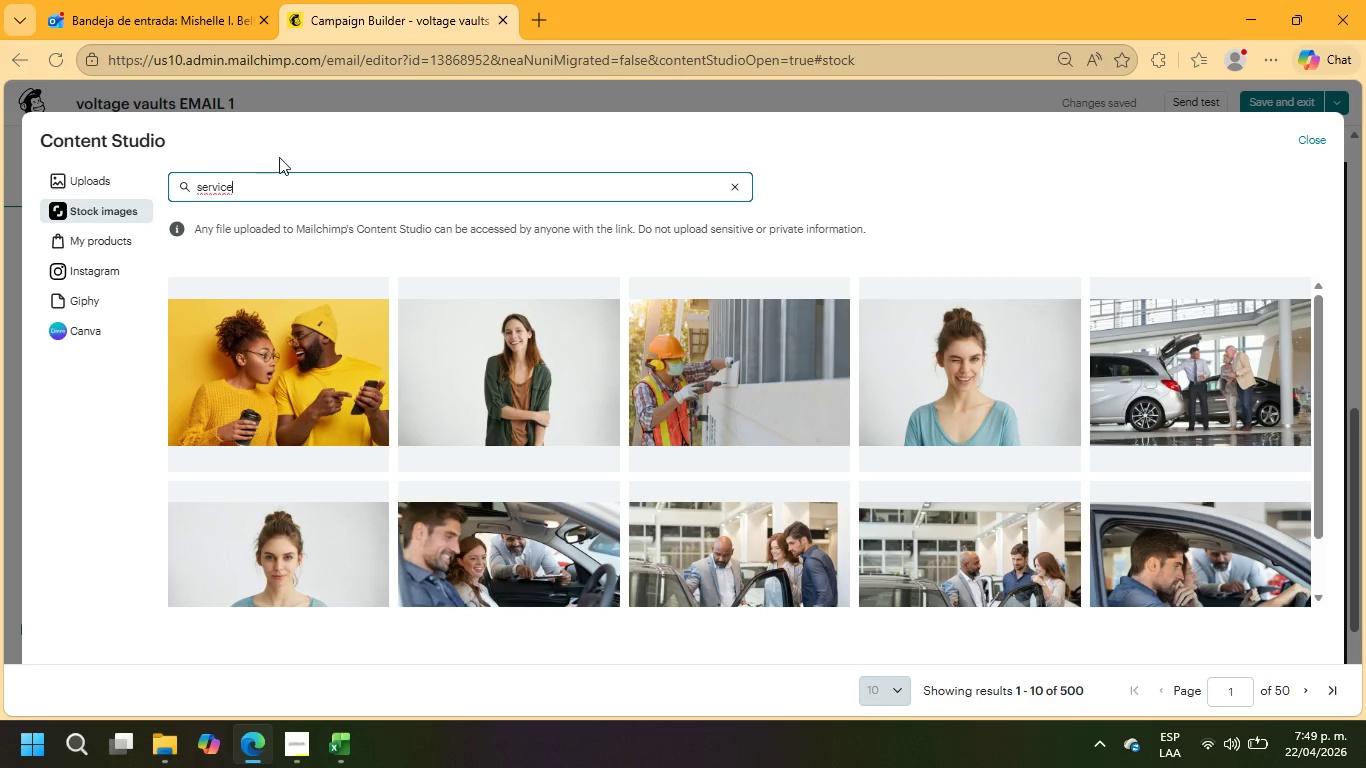 
scroll: coordinate [641, 419], scroll_direction: down, amount: 5.0
 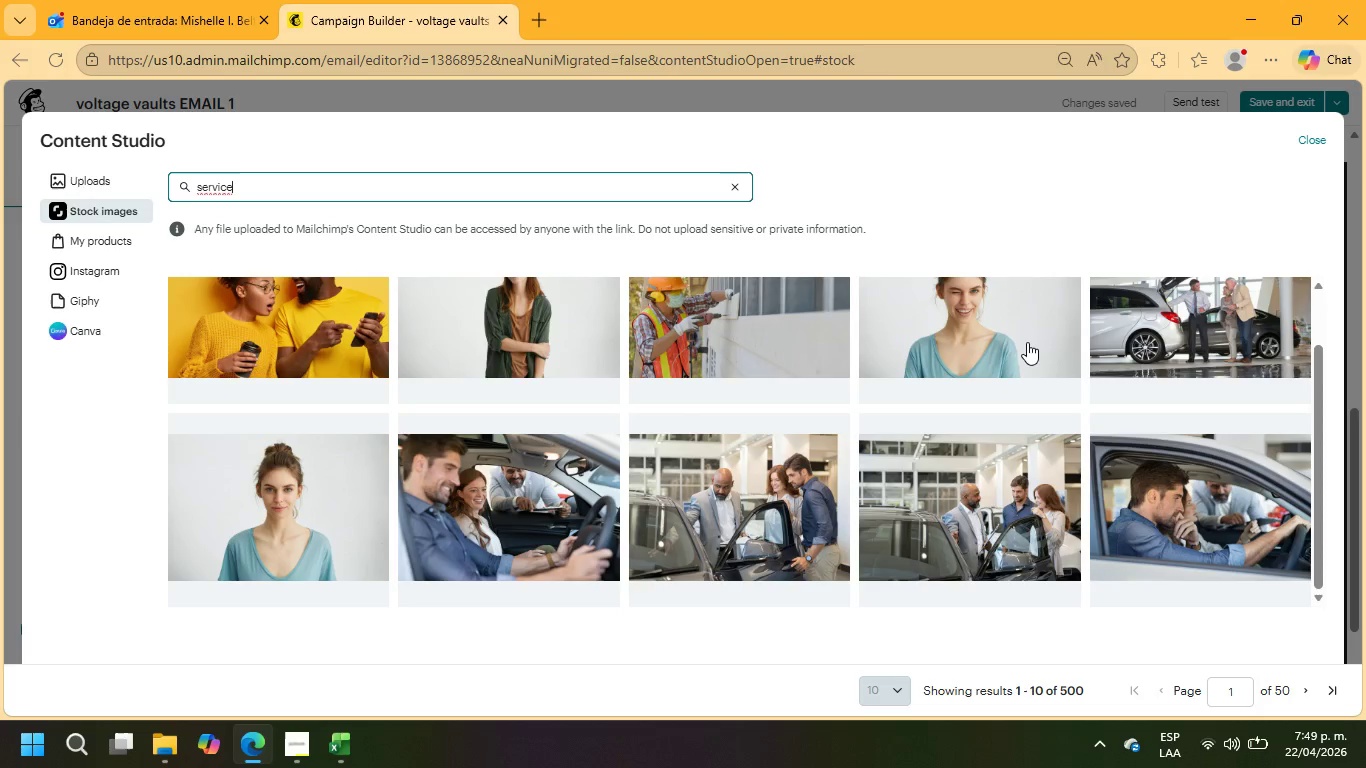 
left_click([1034, 331])
 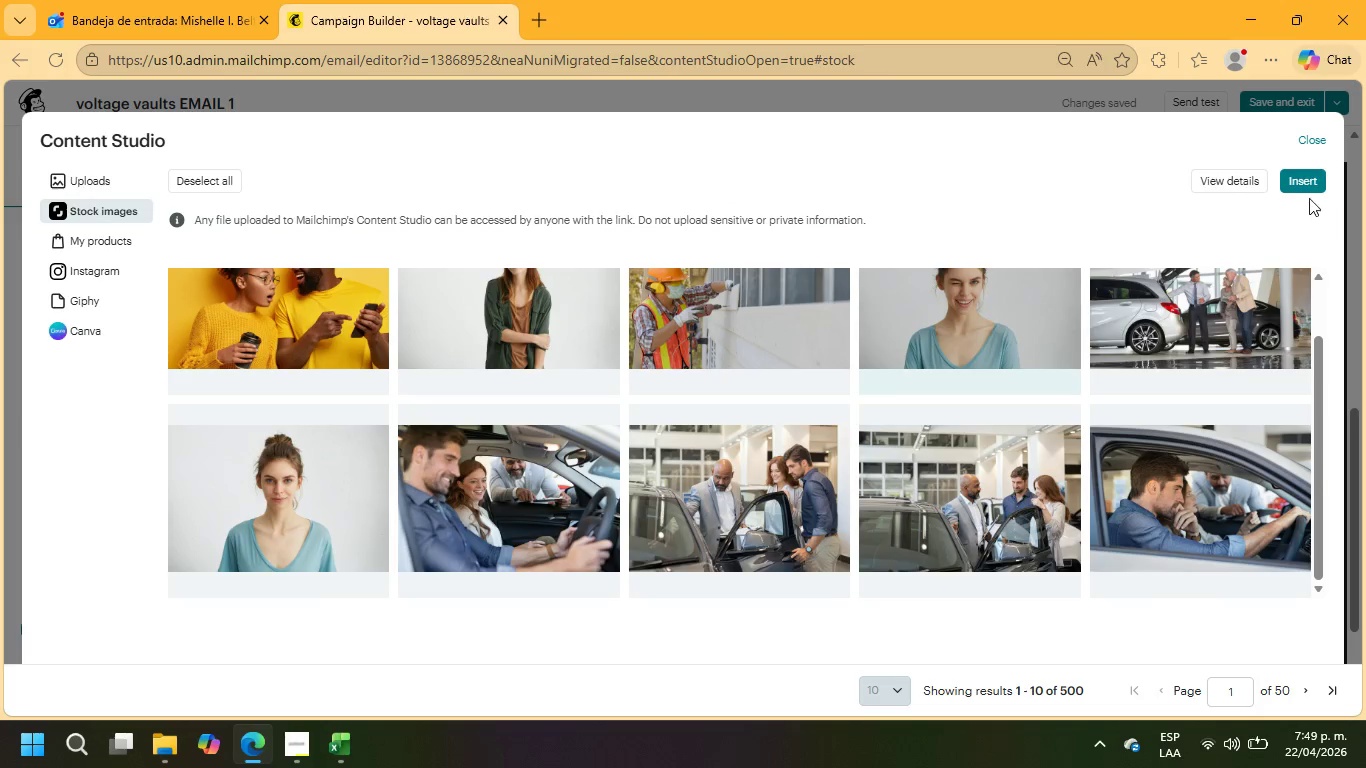 
left_click([1314, 175])
 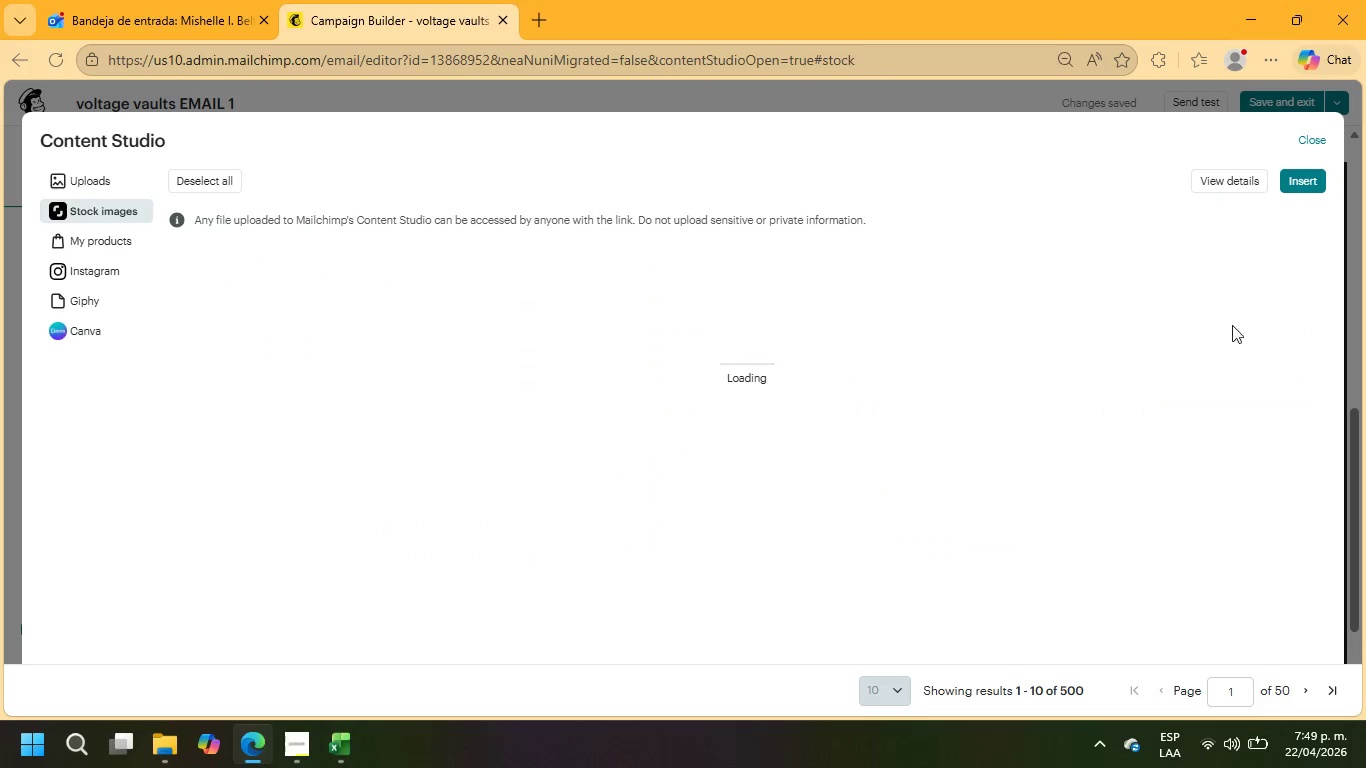 
wait(10.14)
 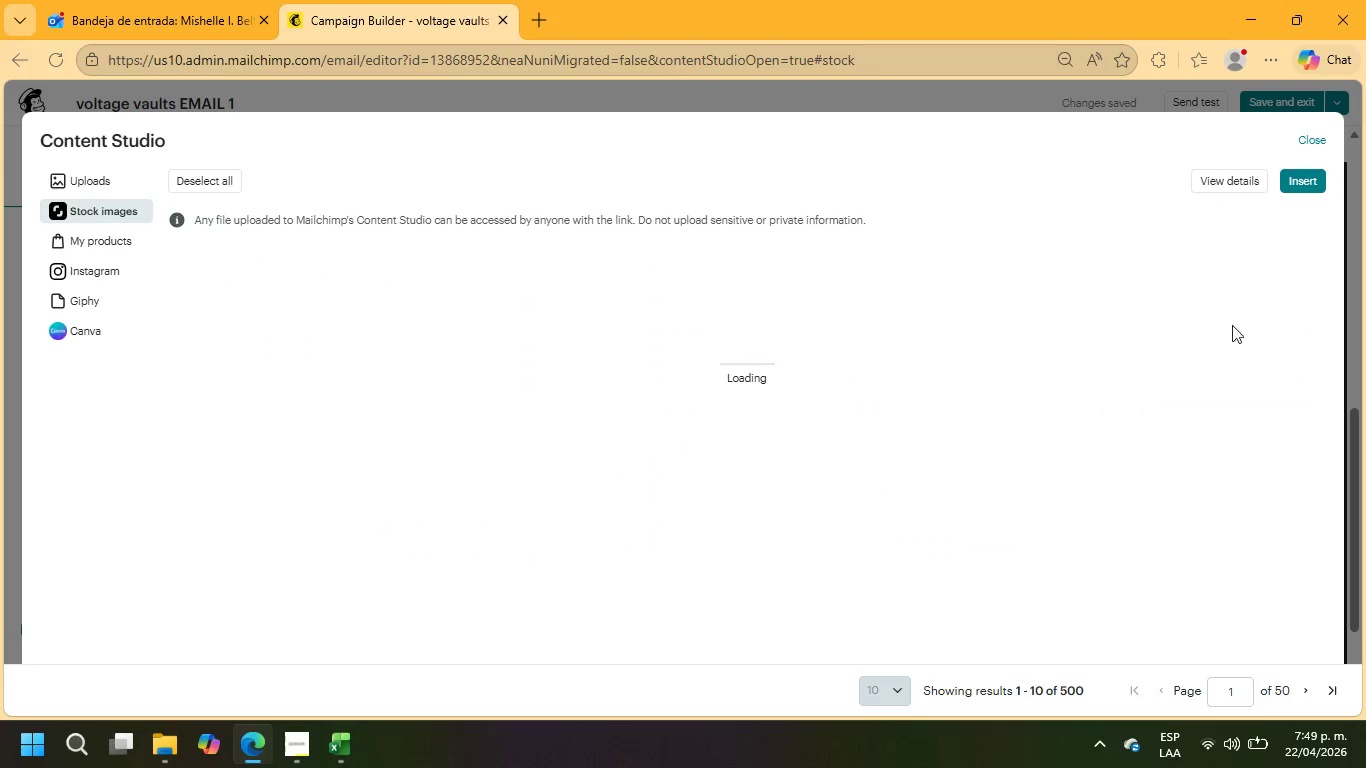 
scroll: coordinate [1092, 282], scroll_direction: up, amount: 3.0
 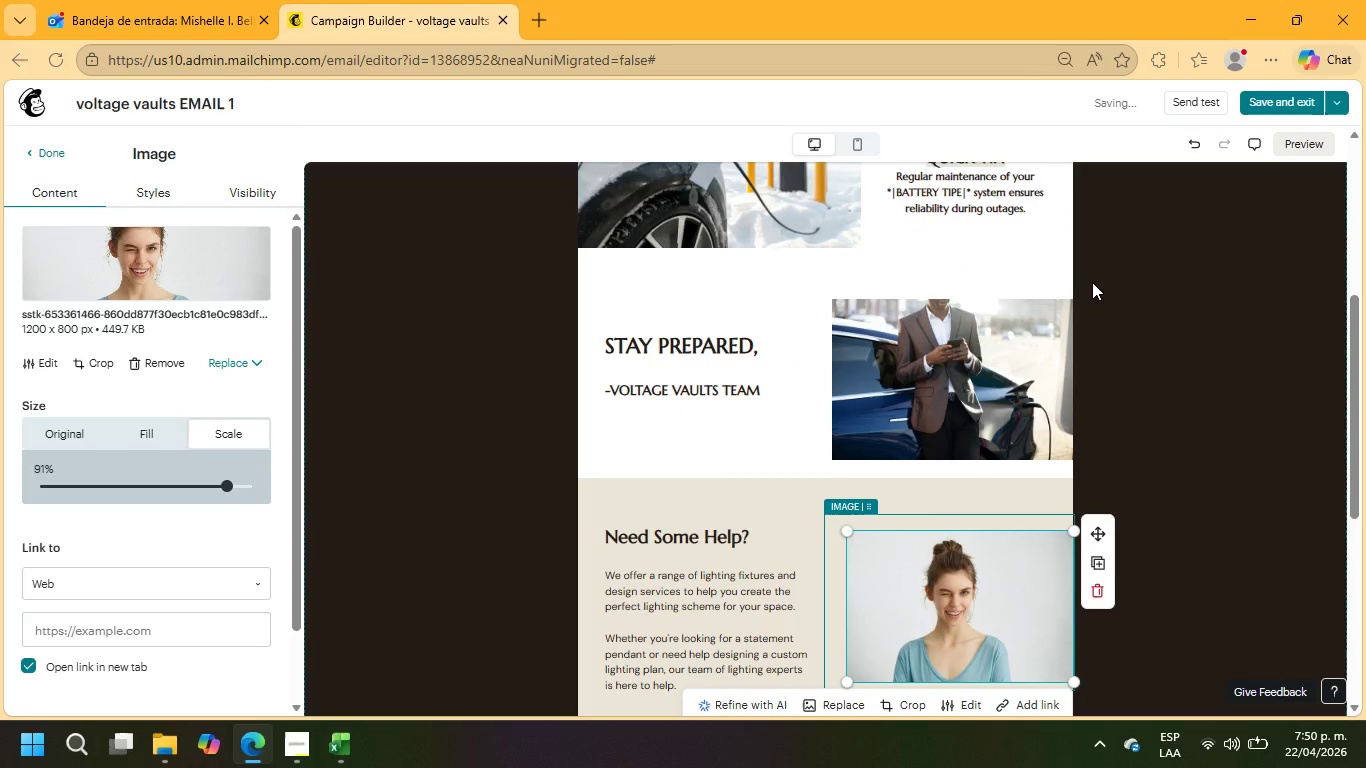 
scroll: coordinate [1092, 282], scroll_direction: down, amount: 4.0
 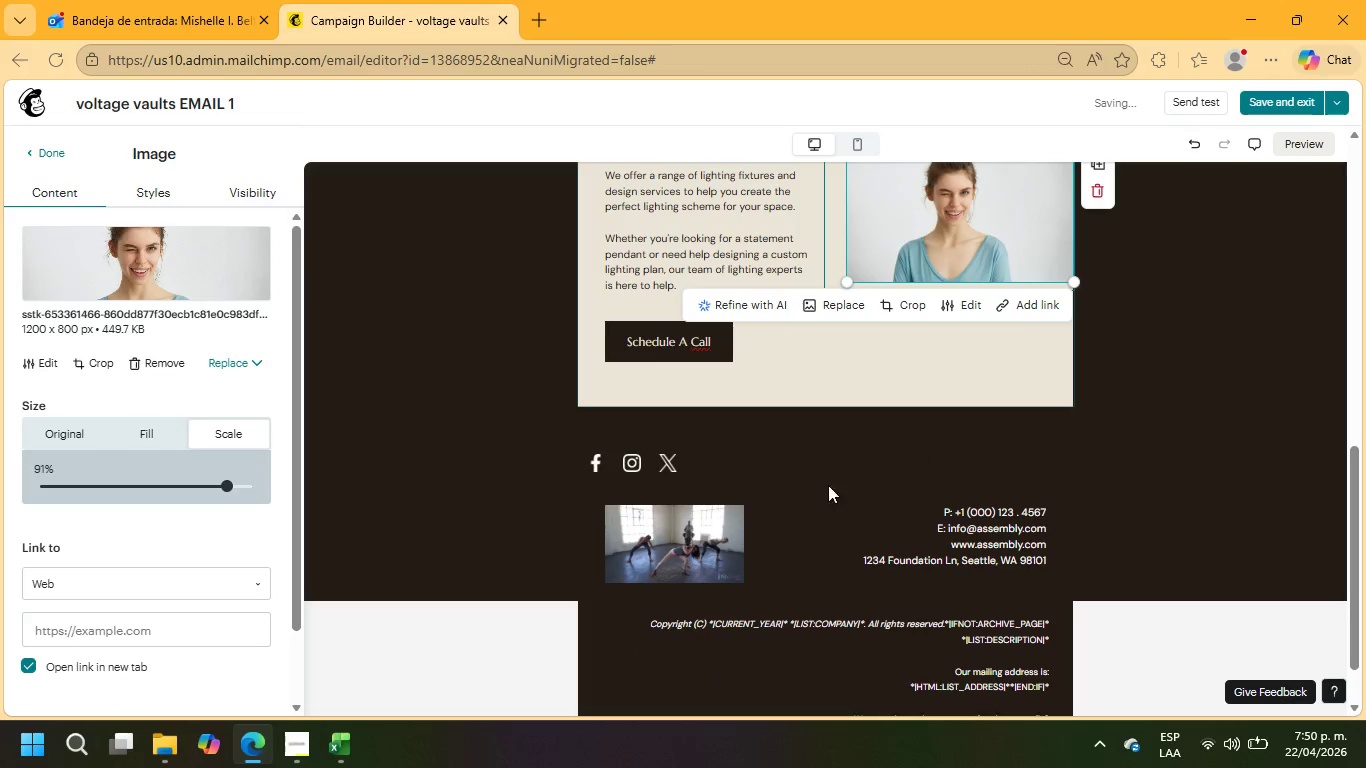 
left_click([668, 541])
 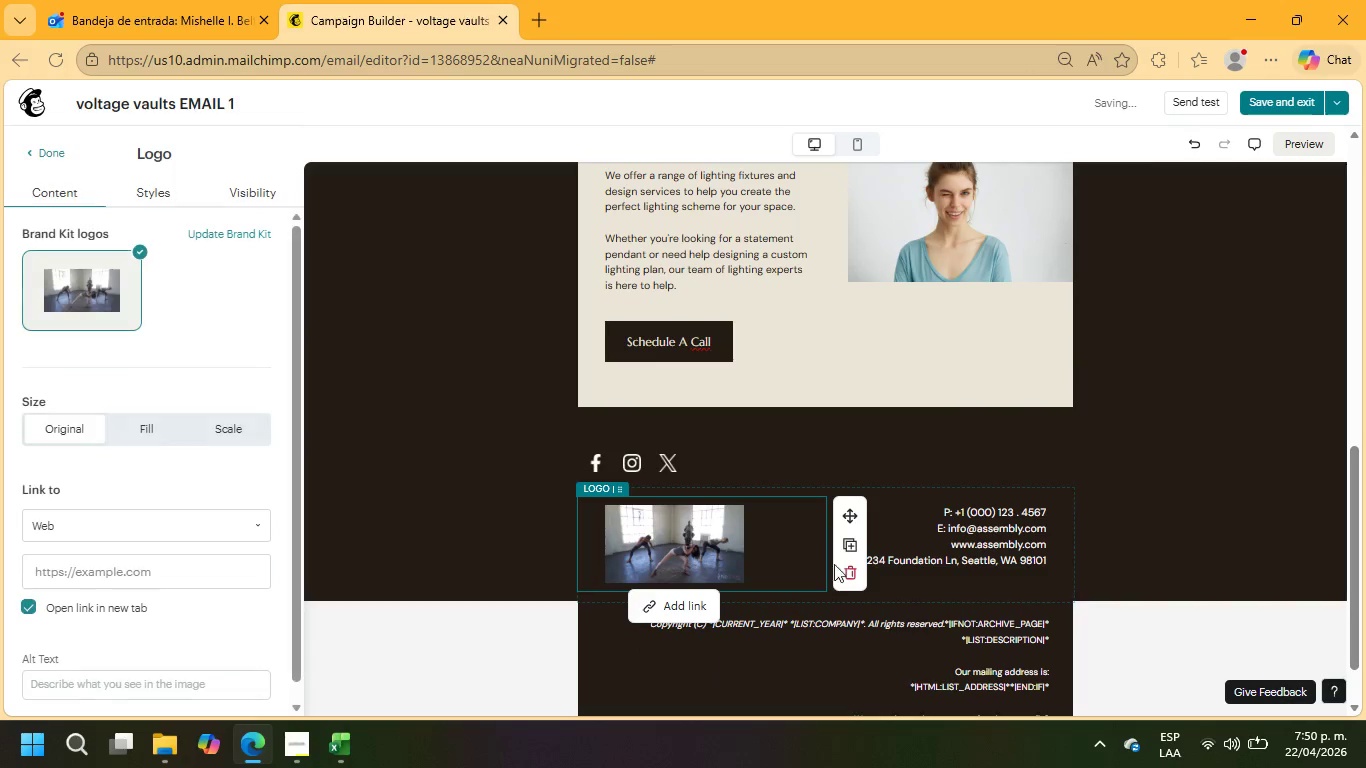 
left_click([847, 570])
 